 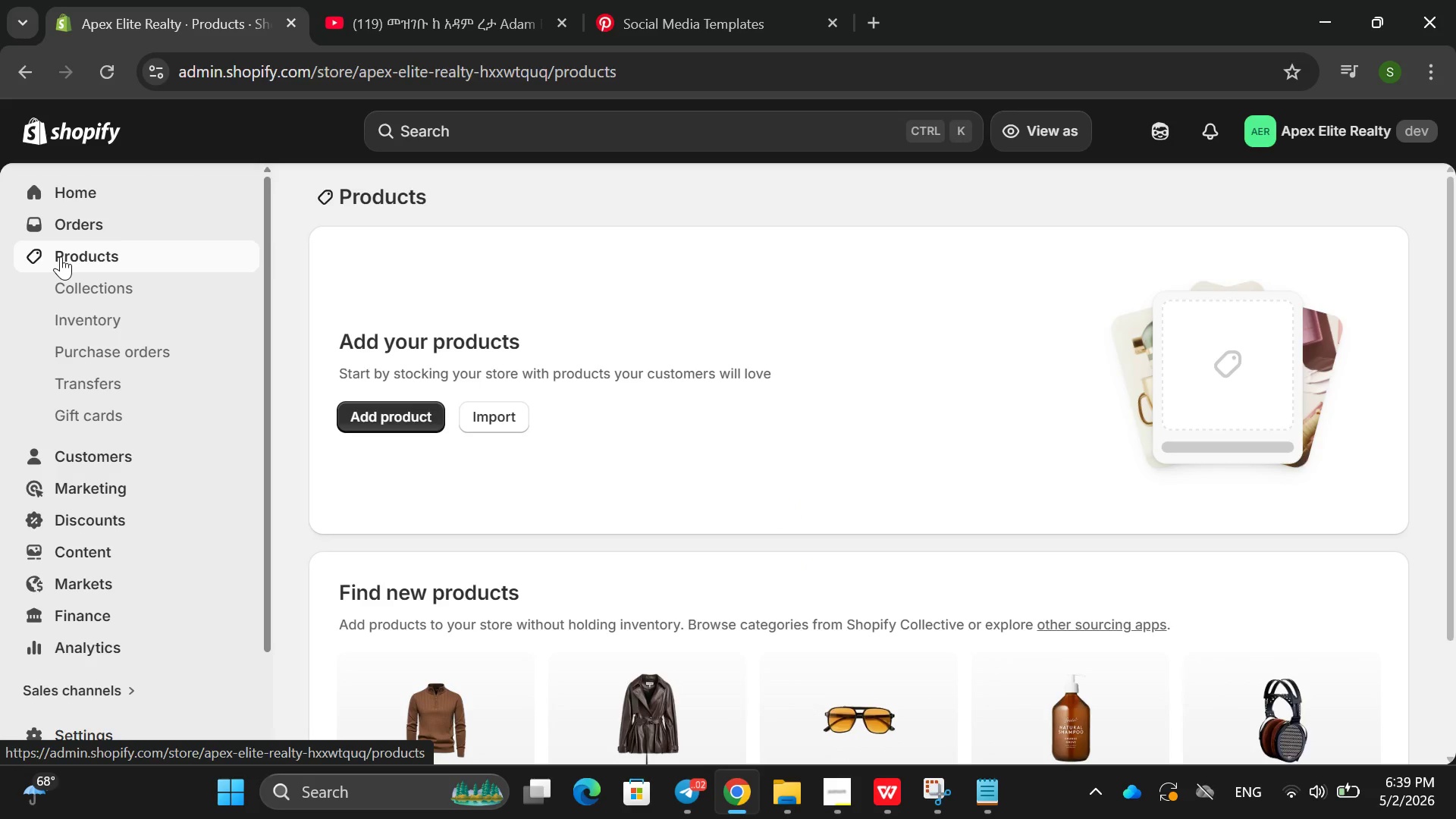 
scroll: coordinate [464, 417], scroll_direction: down, amount: 13.0
 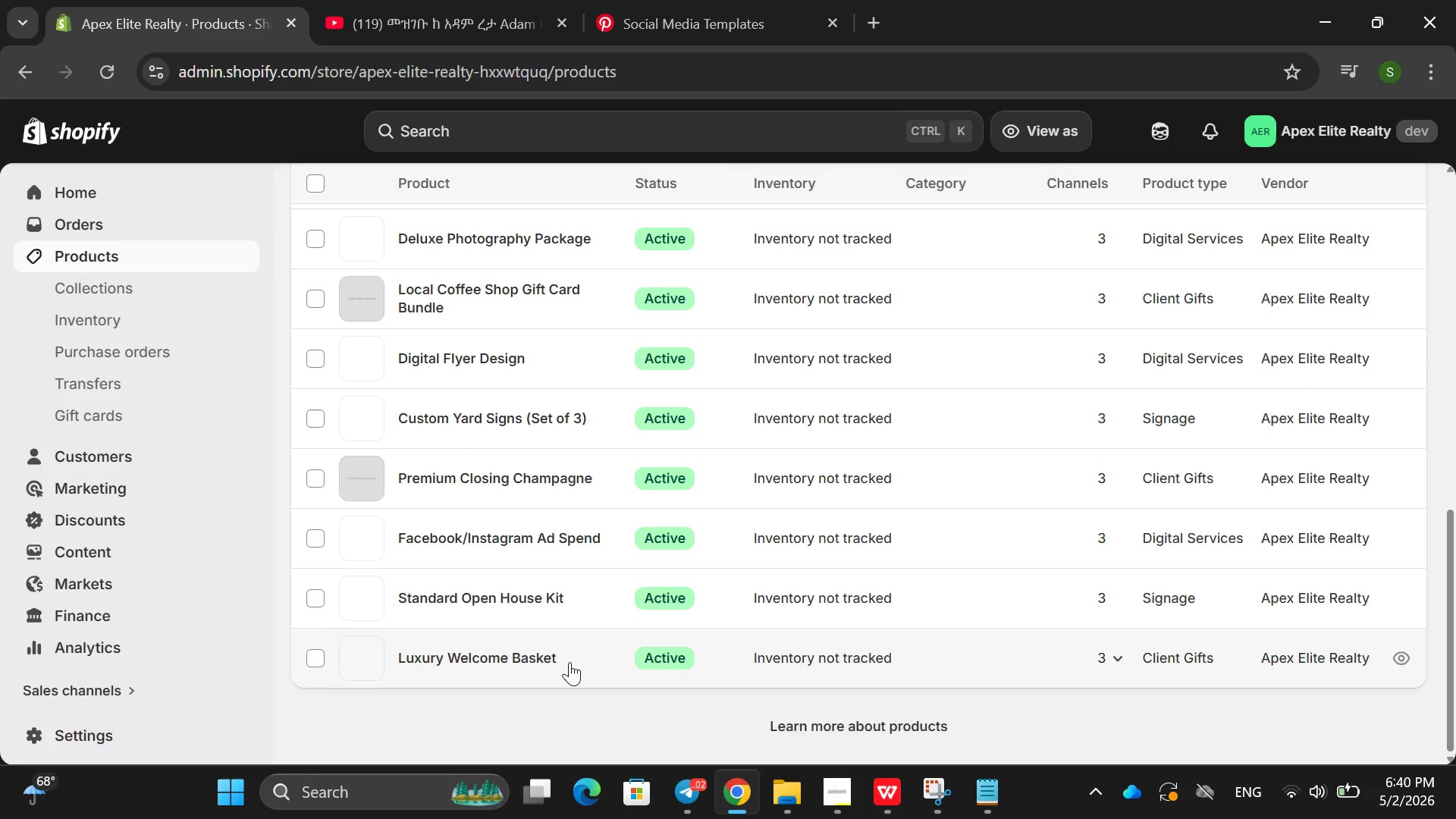 
left_click([571, 662])
 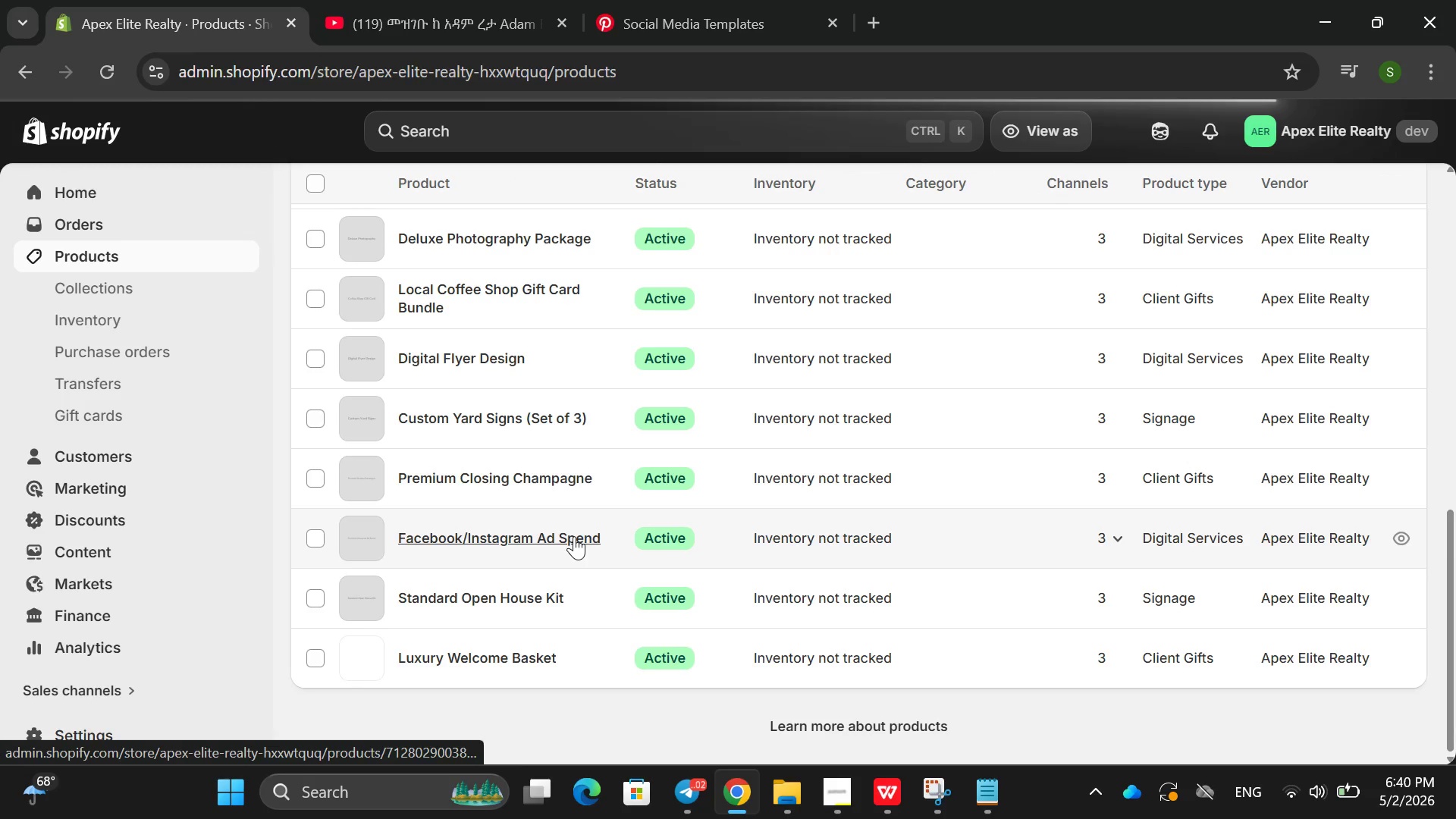 
wait(9.14)
 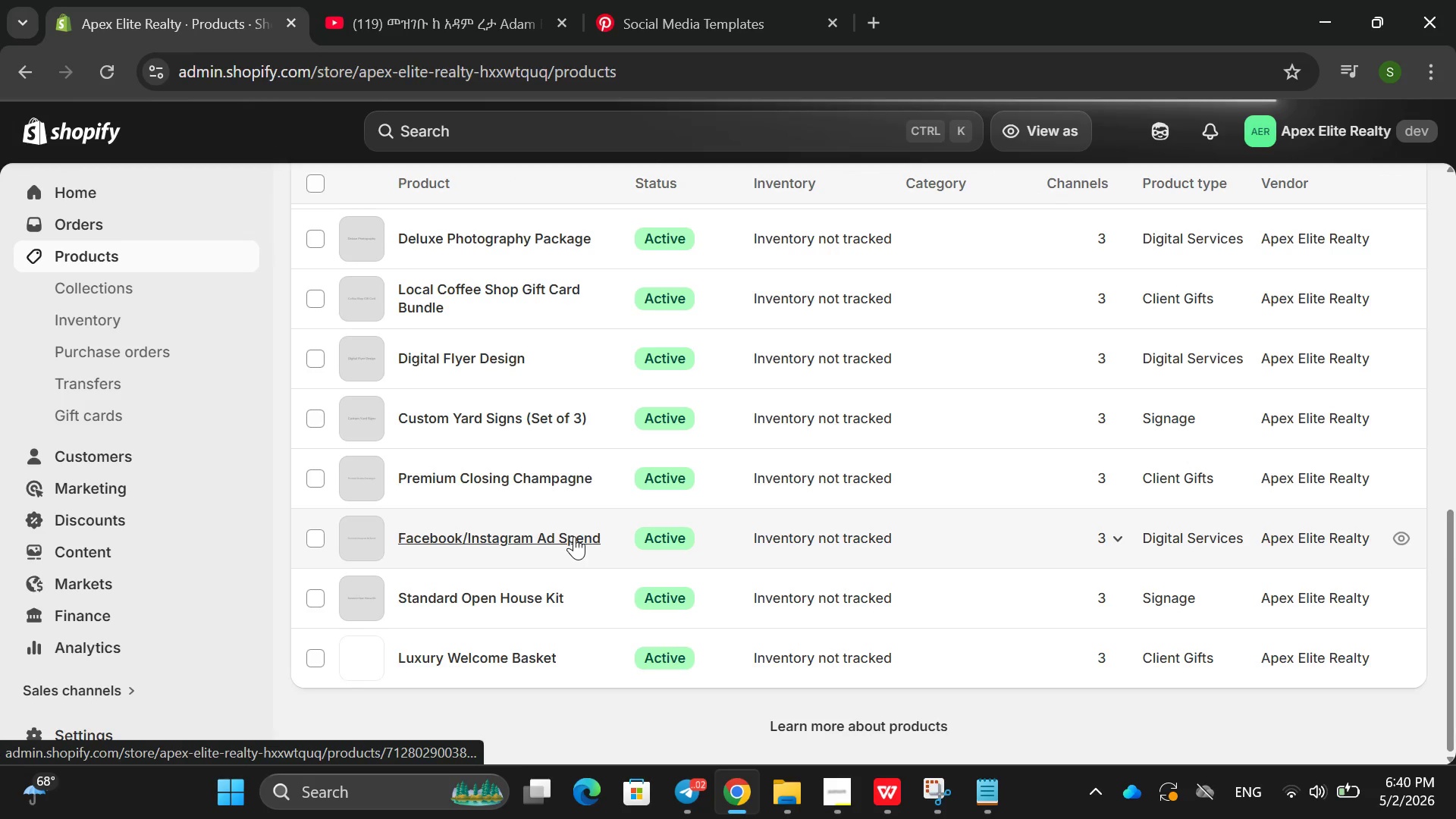 
left_click([605, 655])
 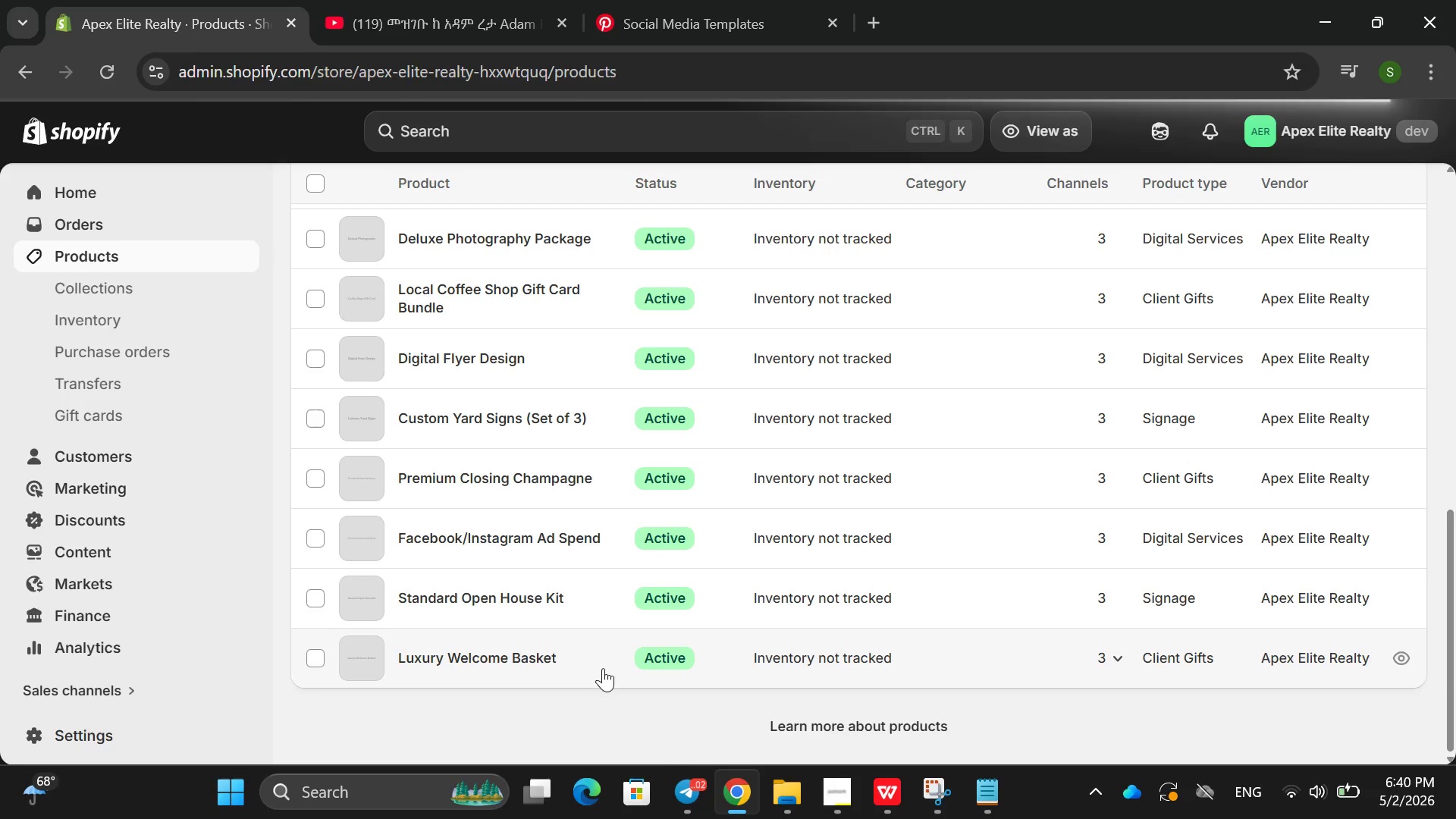 
left_click([579, 665])
 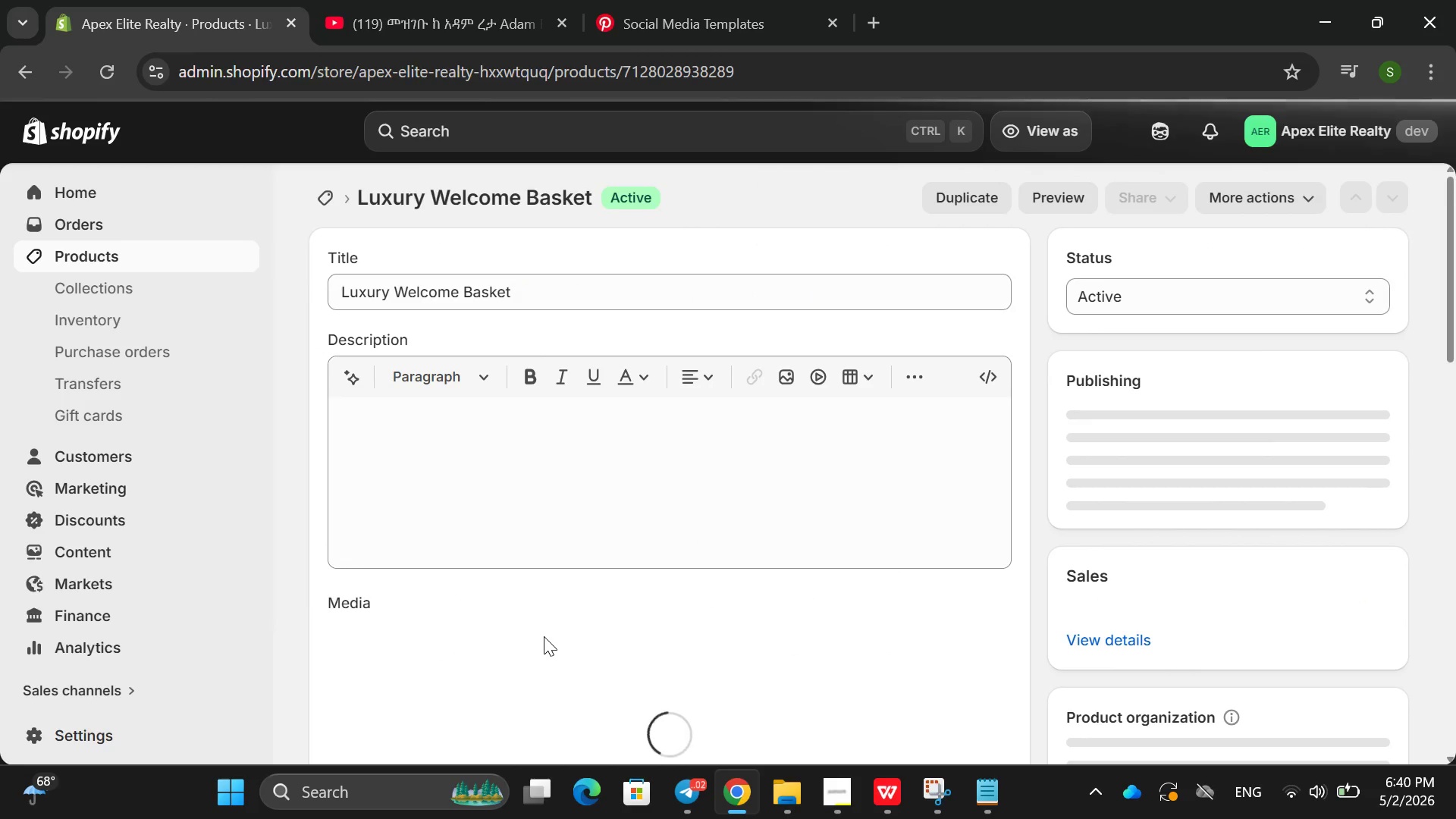 
wait(6.94)
 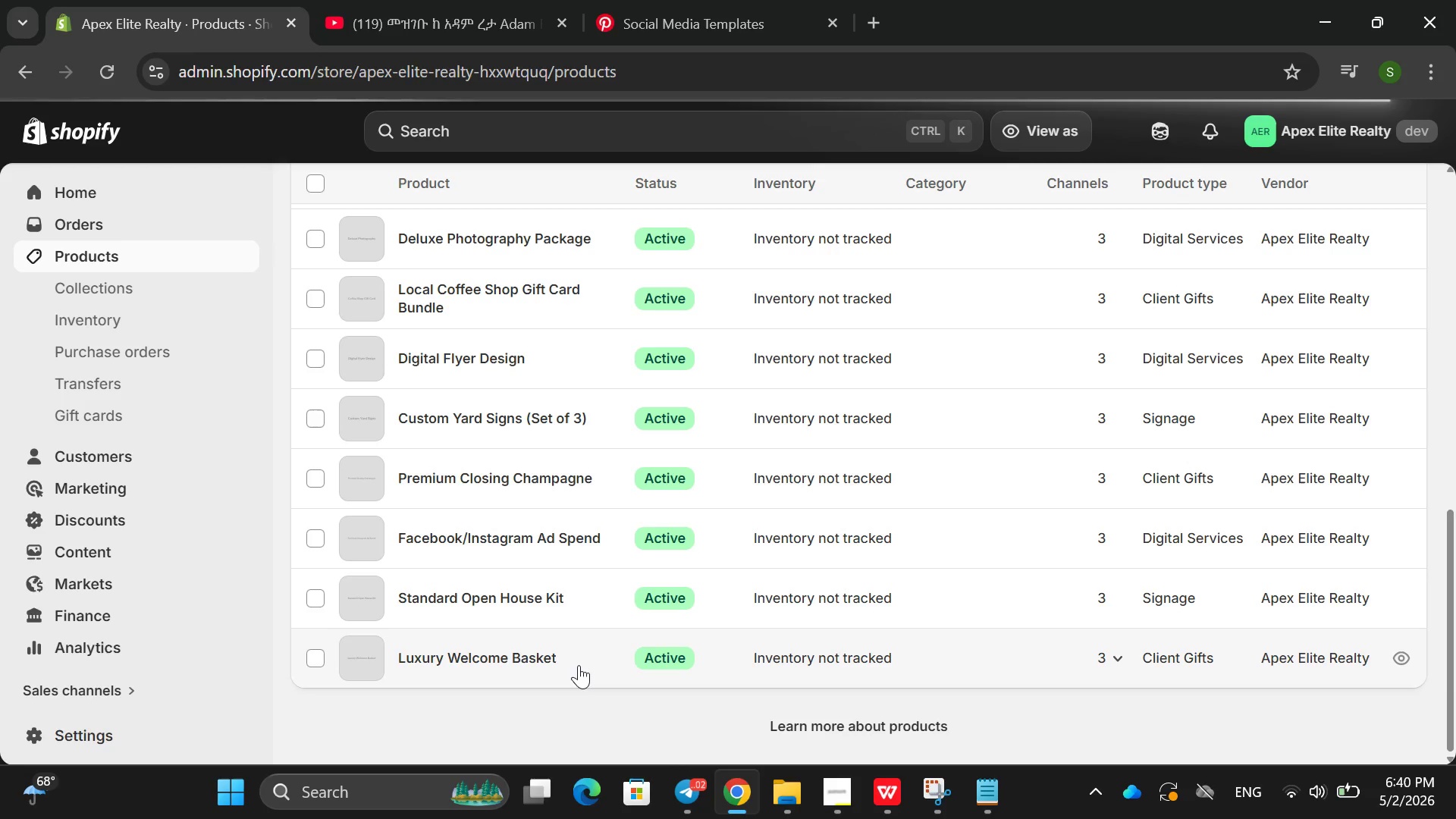 
double_click([415, 411])
 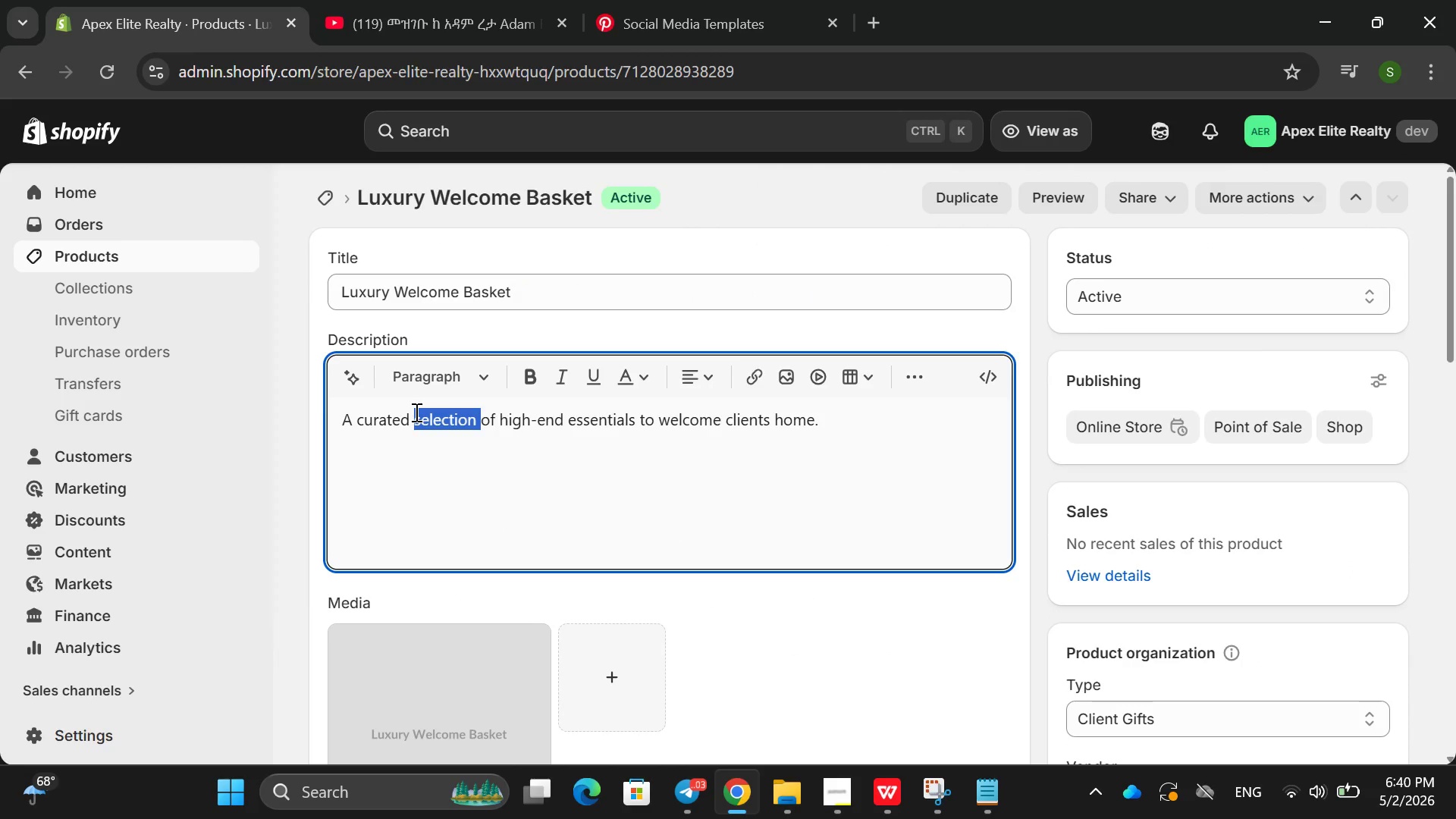 
triple_click([415, 412])
 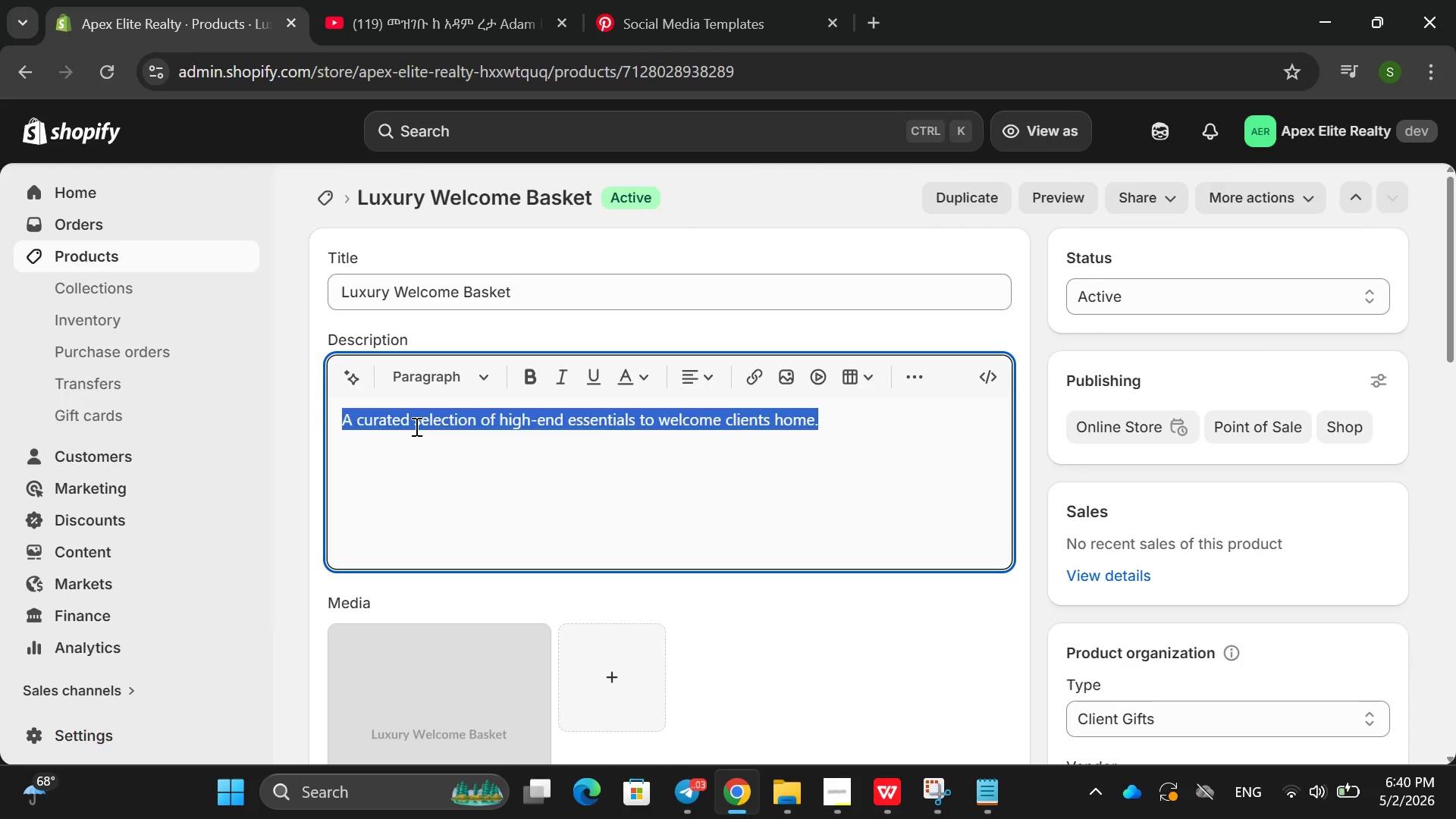 
key(Backspace)
 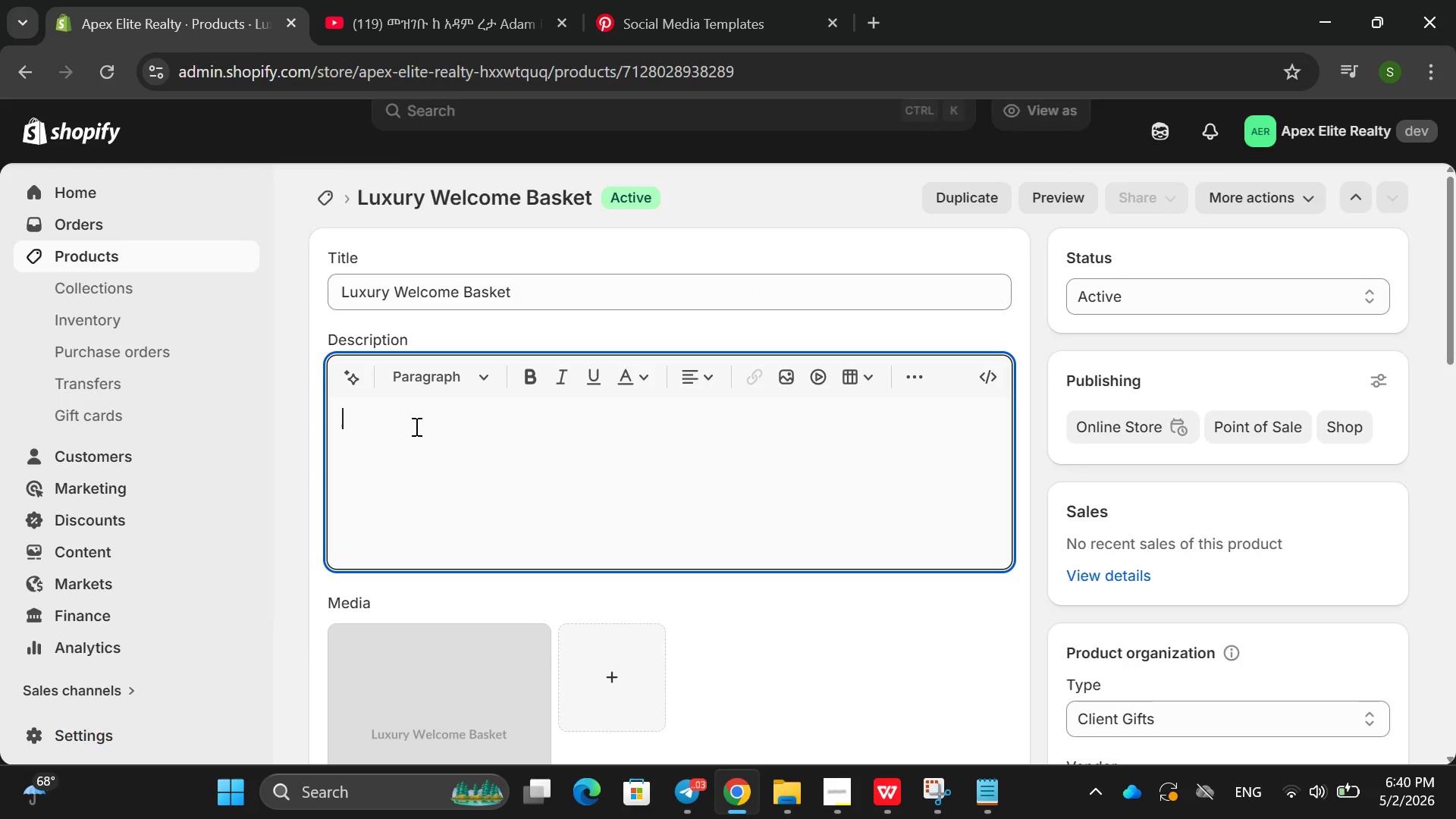 
key(Shift+ShiftRight)
 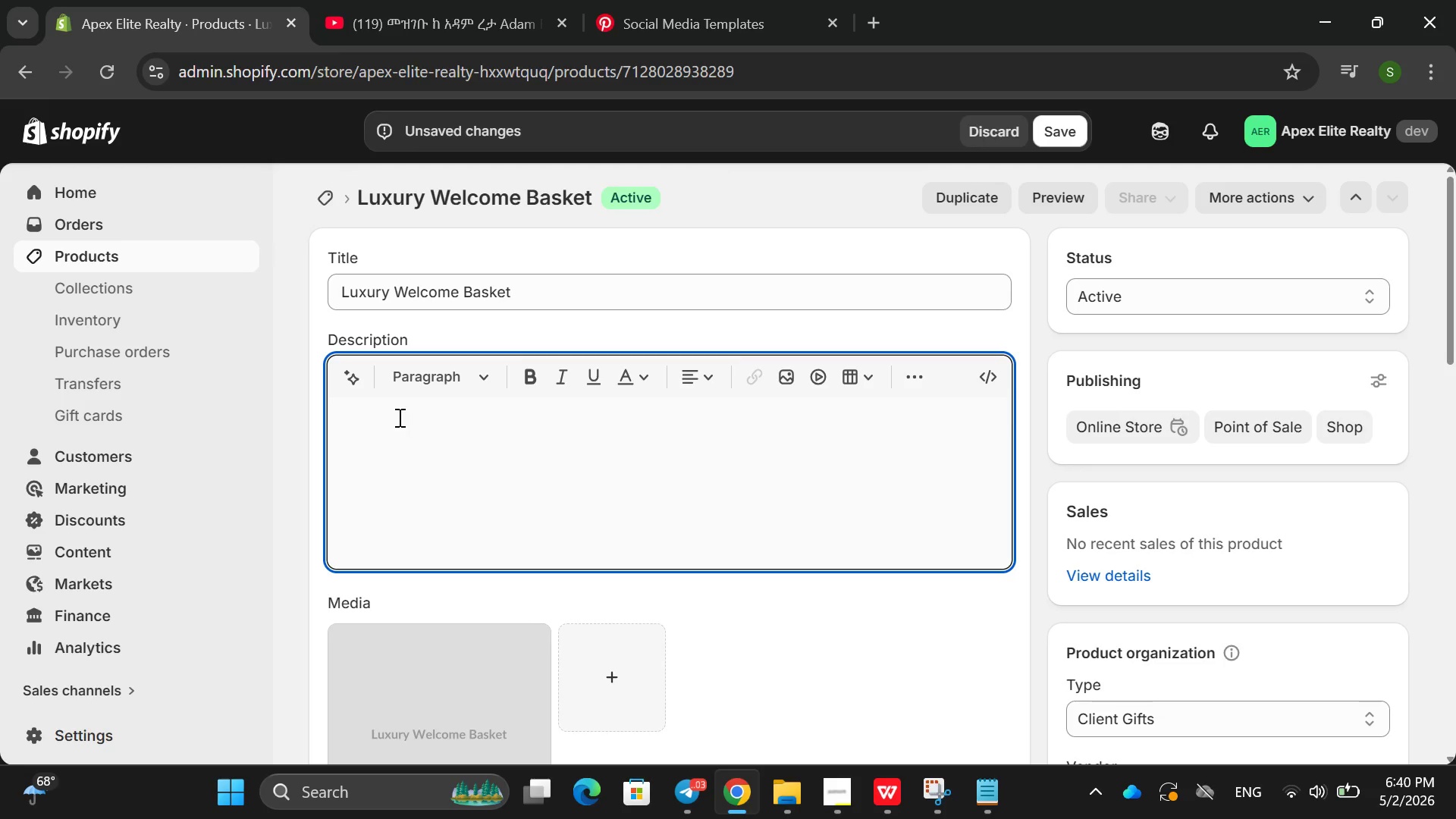 
type(The l)
key(Backspace)
type(Luzu)
key(Backspace)
key(Backspace)
type(xury )
 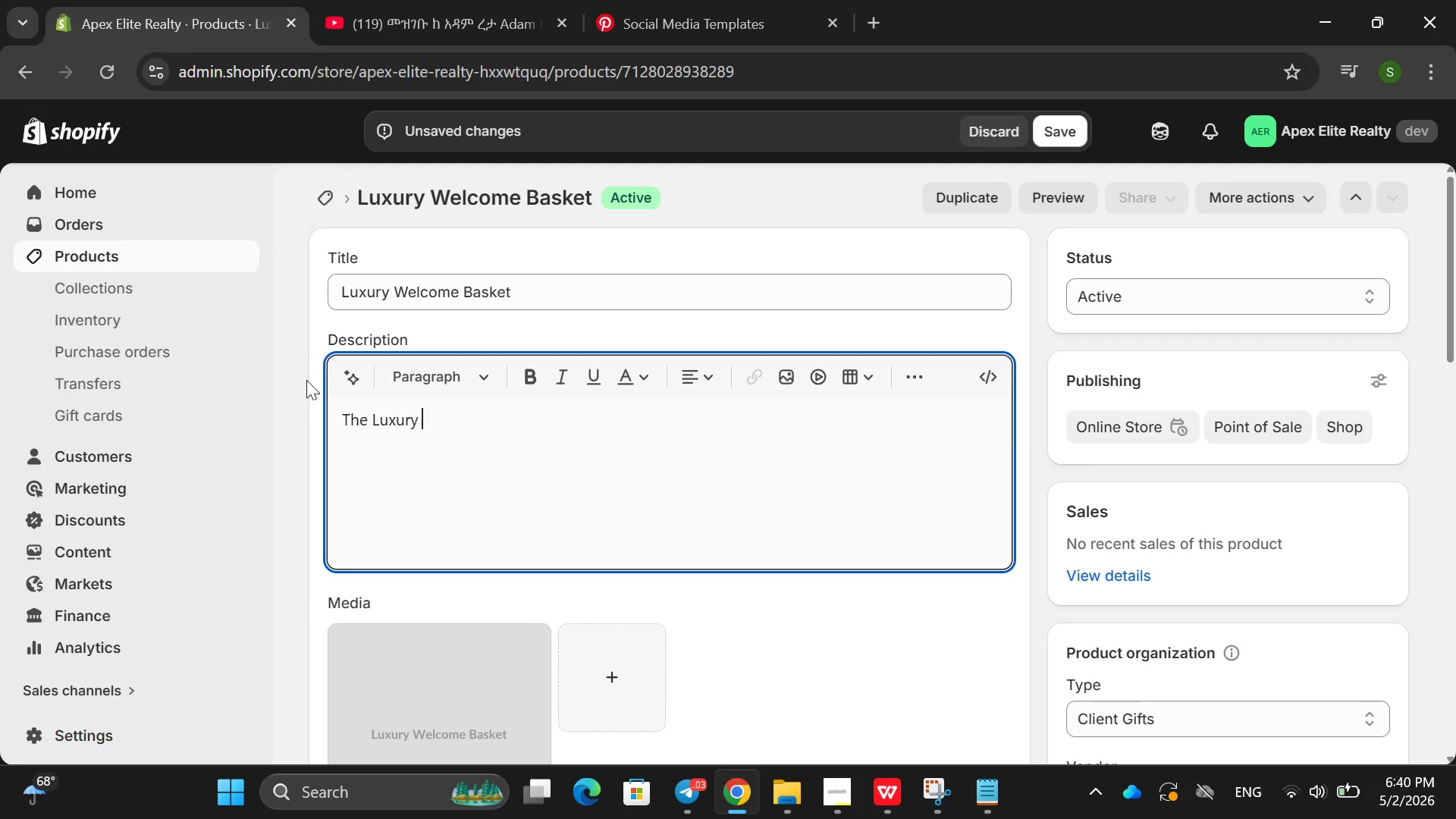 
type(we)
 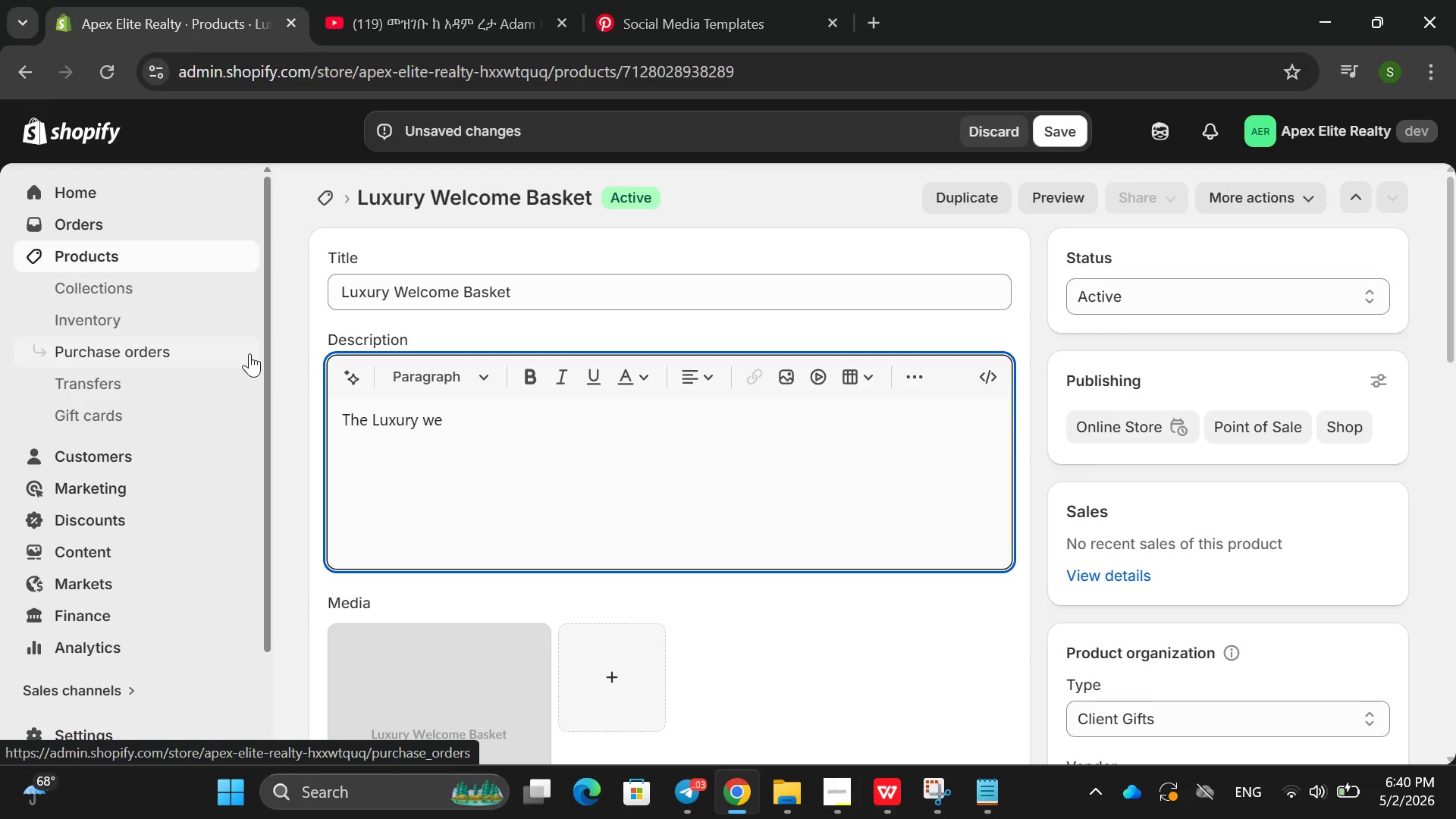 
key(Backspace)
key(Backspace)
type(Wecome)
key(Backspace)
key(Backspace)
key(Backspace)
key(Backspace)
type(lcome )
 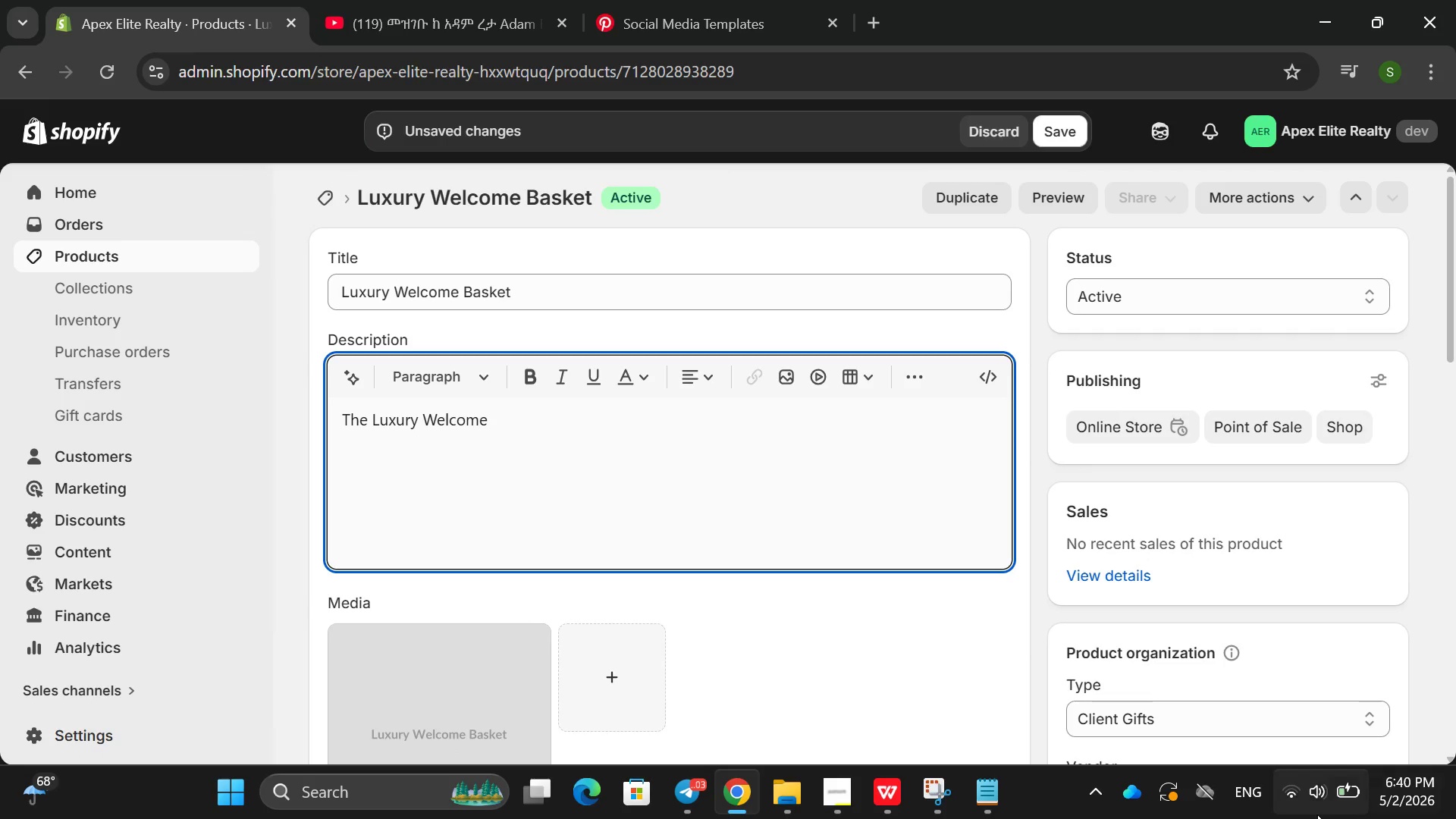 
type(Basket is a t)
 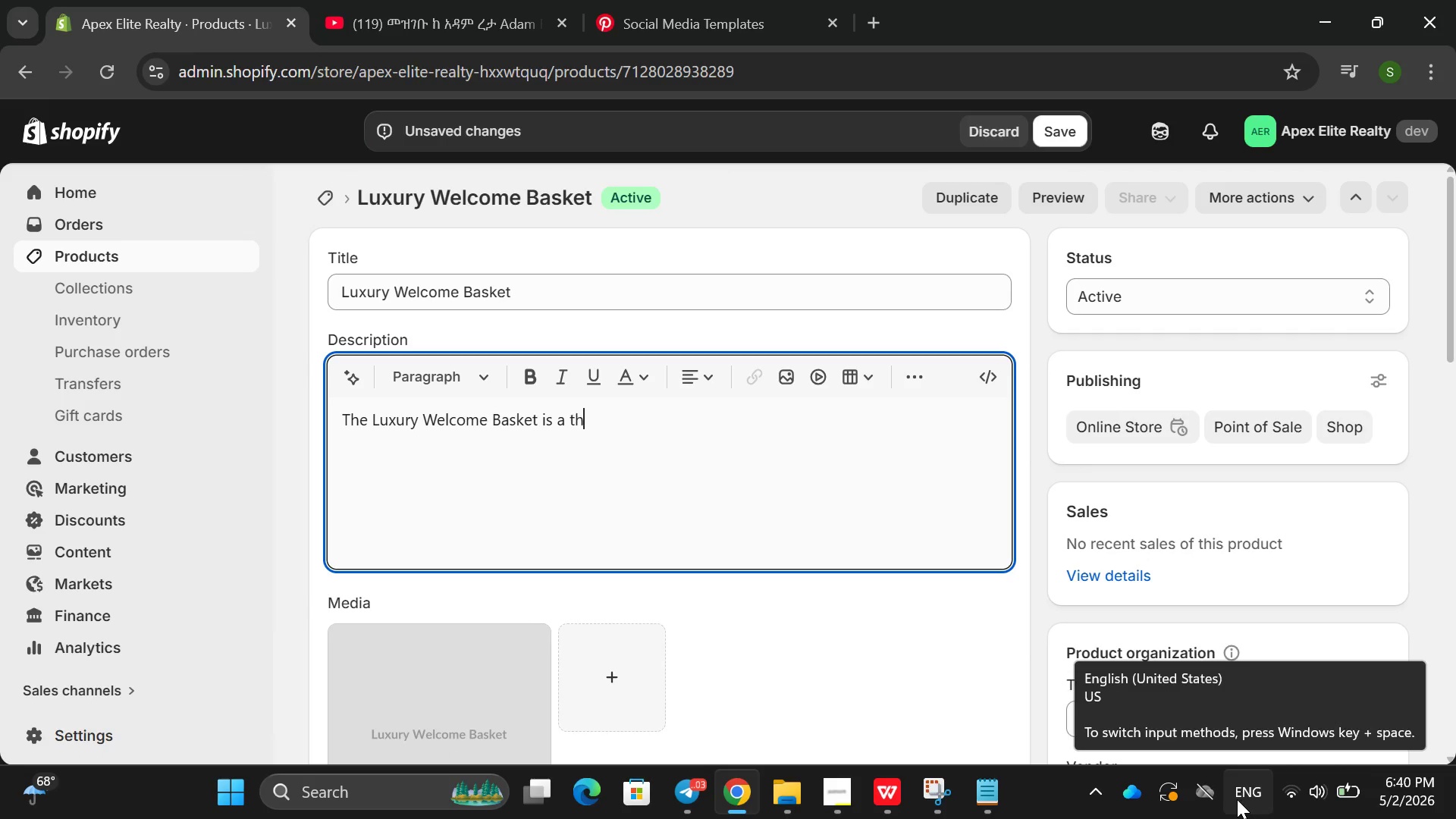 
type(hough)
 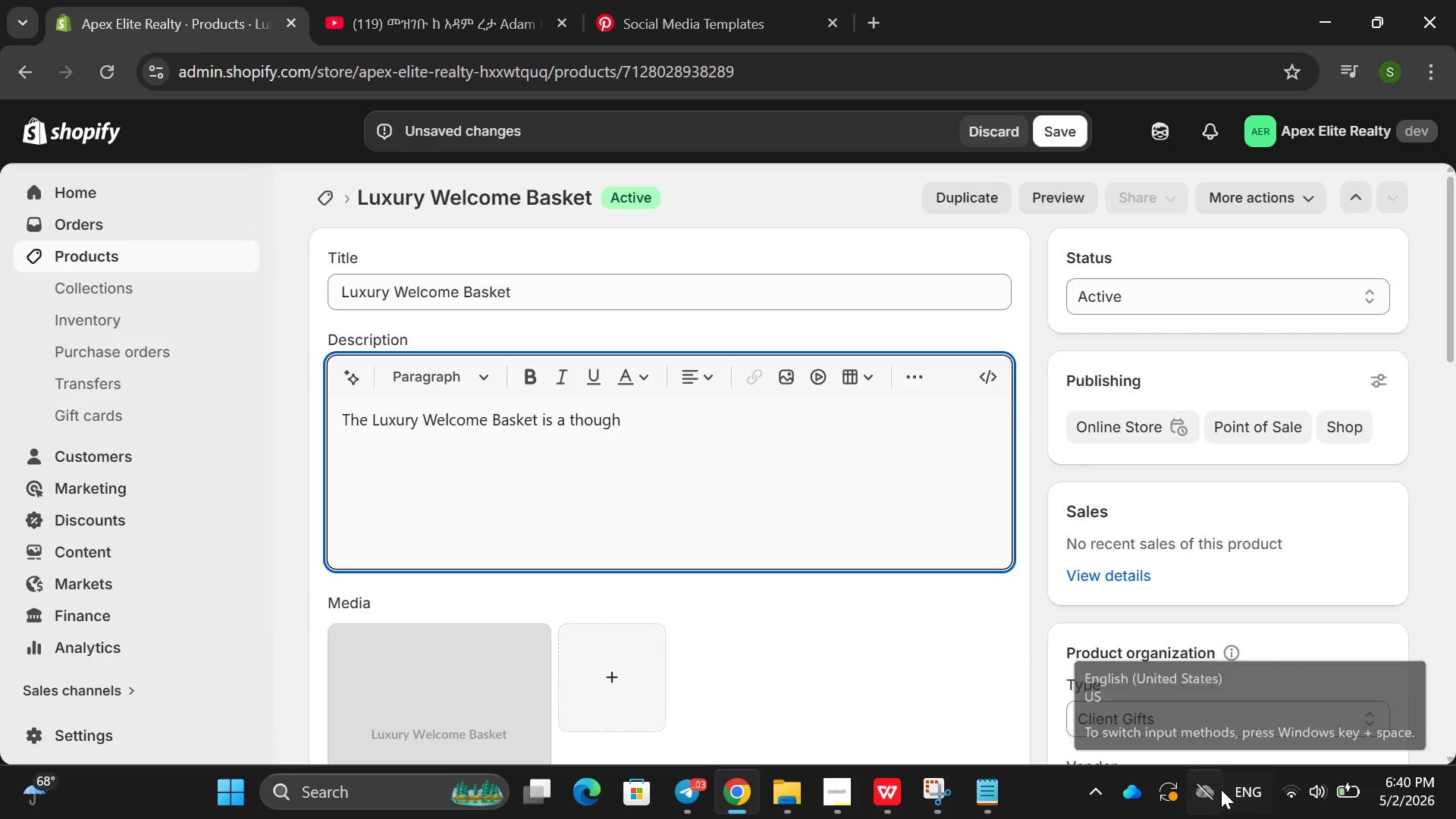 
key(Backspace)
key(Backspace)
type(htfulu)
 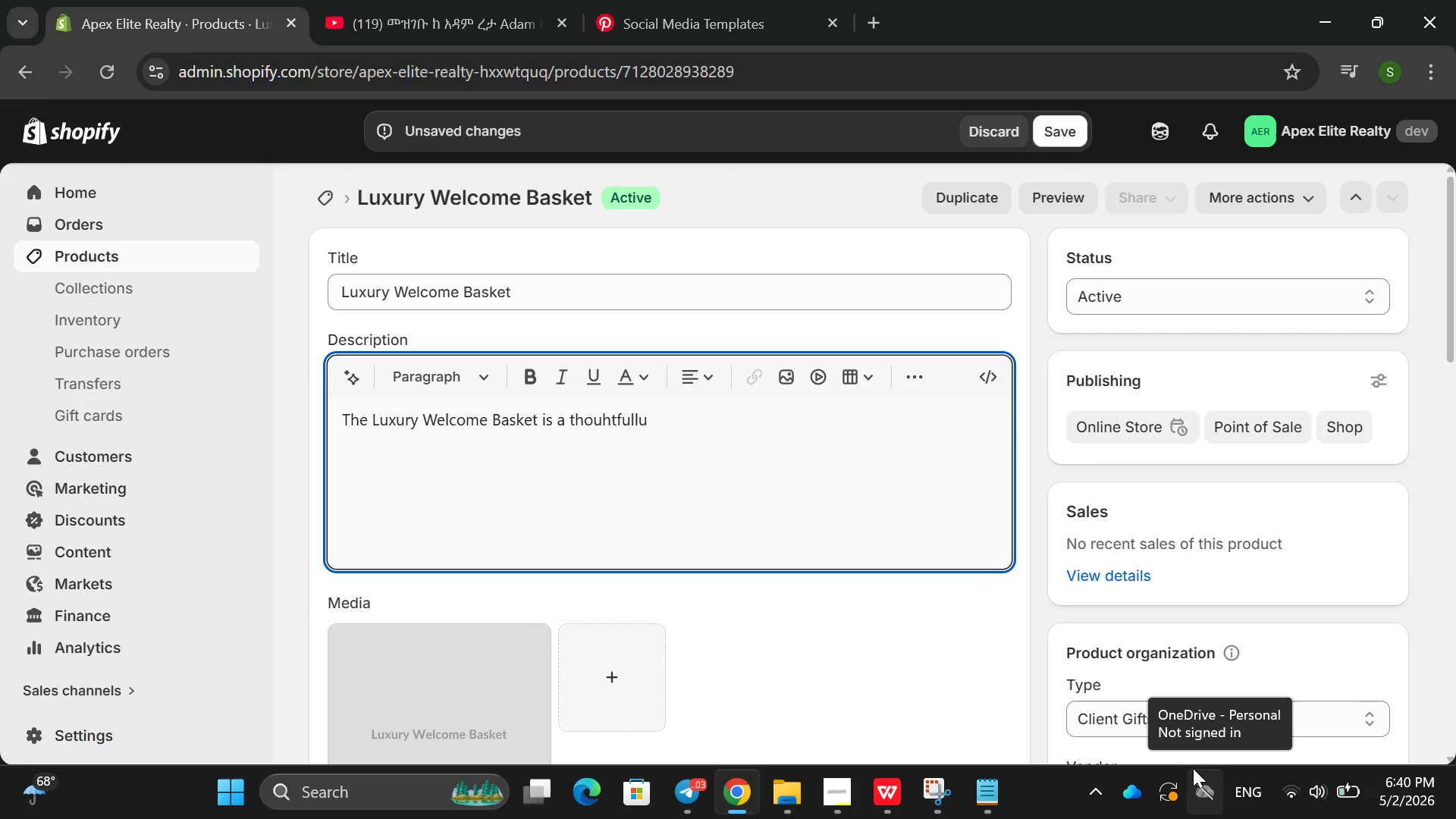 
key(Backspace)
type(y designed client appreci)
key(Backspace)
type(iation gift tht)
key(Backspace)
type(at transforms)
key(Backspace)
key(Backspace)
type(rms)
key(Backspace)
key(Backspace)
key(Backspace)
type(ms a)
key(Backspace)
type(the ev)
key(Backspace)
type(c)
key(Backspace)
type(xperienve)
key(Backspace)
key(Backspace)
type(ce of moving into a new home into somethings)
key(Backspace)
type( memorableand )
key(Backspace)
key(Backspace)
key(Backspace)
key(Backspace)
type( and meaning)
 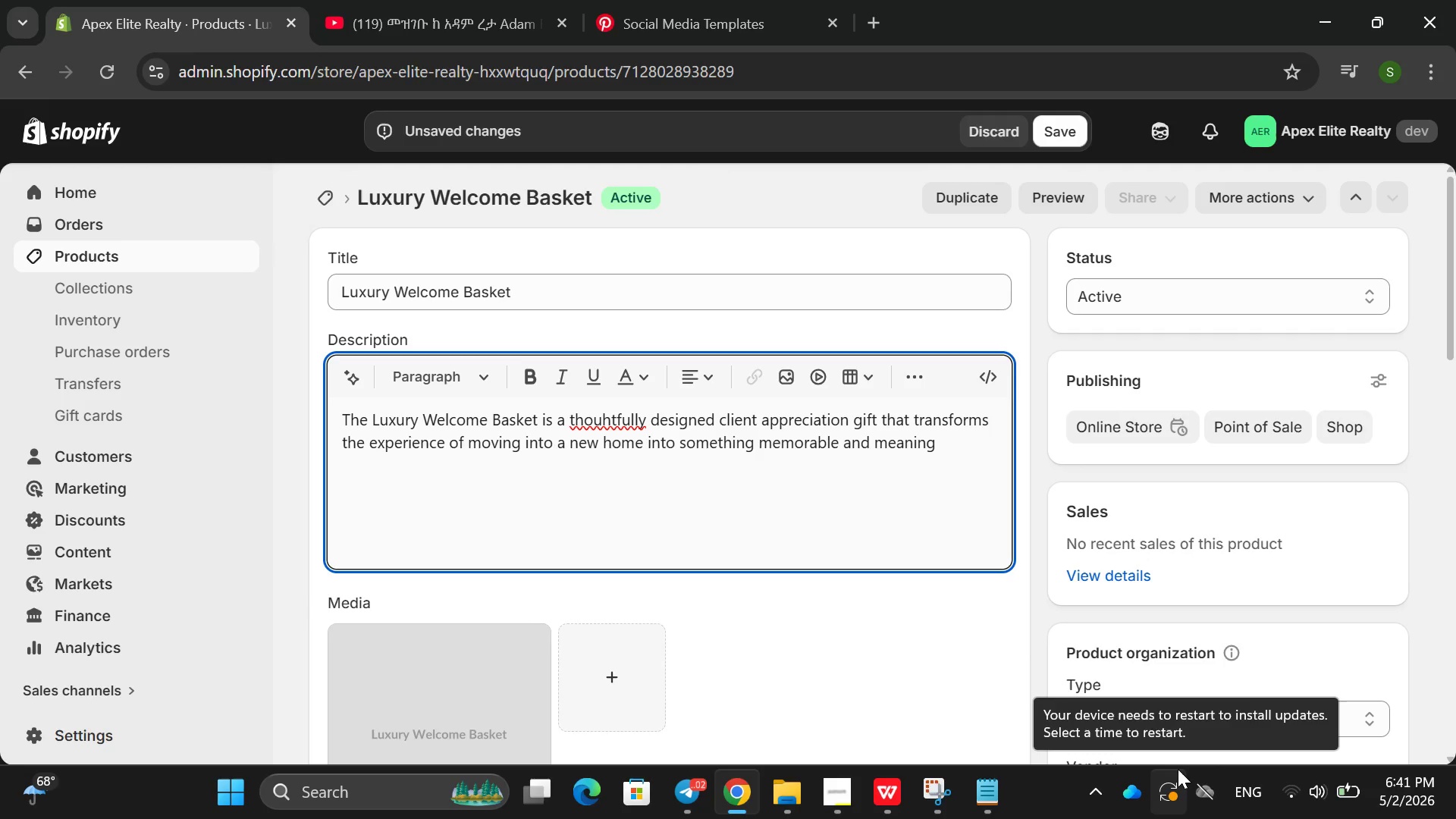 
type(ful. It is created or real estate agents who w)
 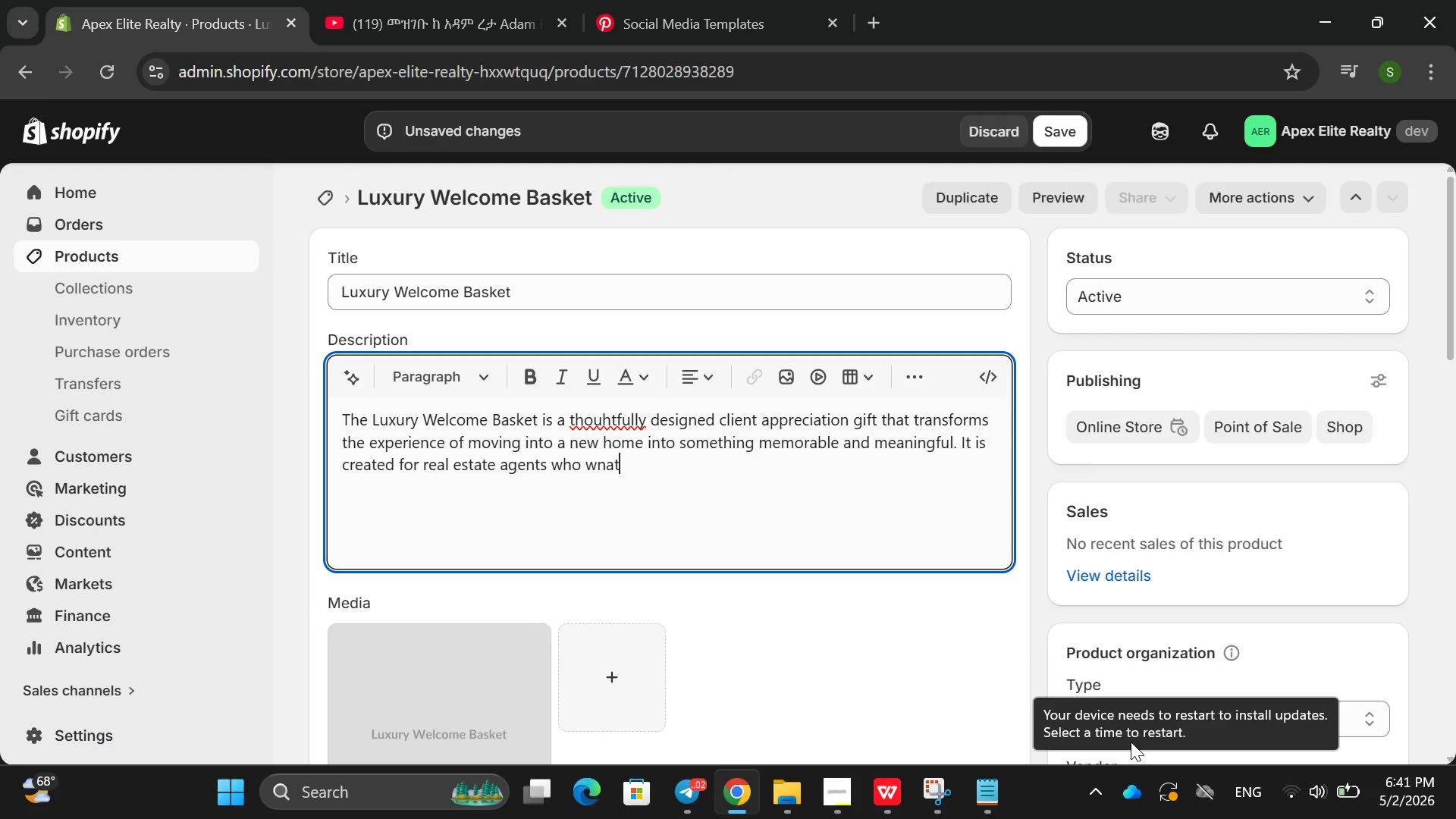 
 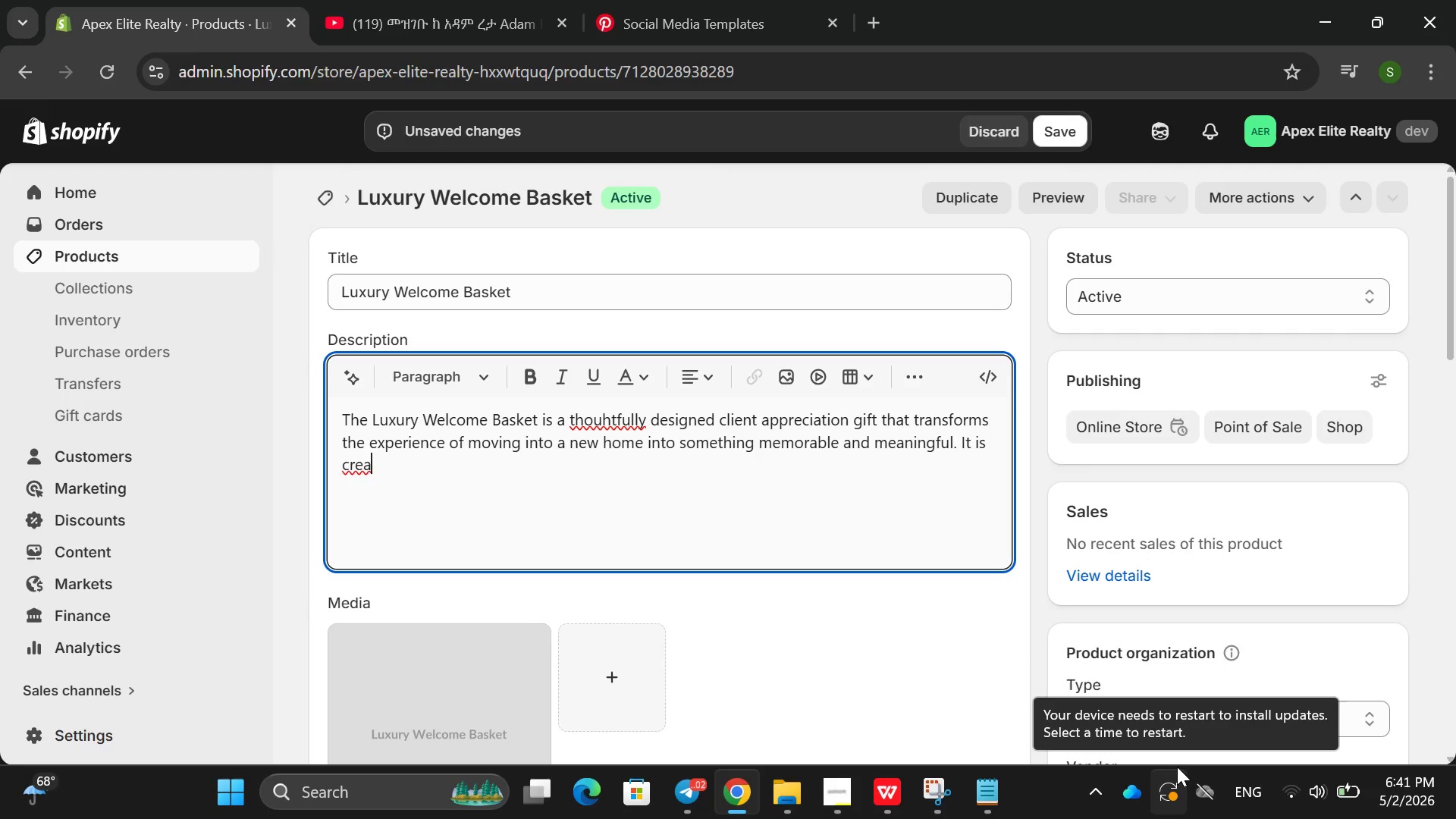 
type(nats)
key(Backspace)
key(Backspace)
key(Backspace)
key(Backspace)
type(ant)
 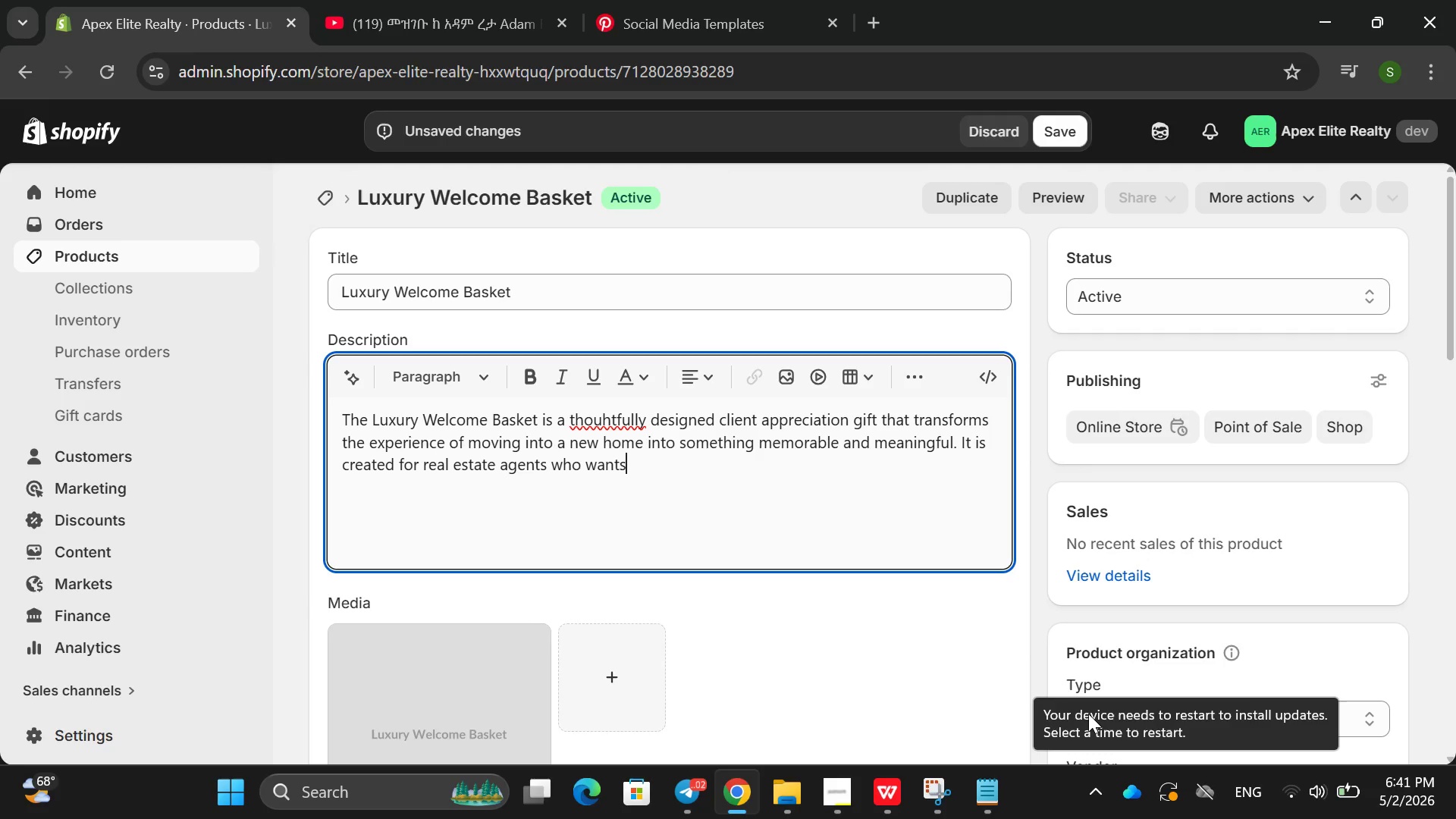 
type(s to leave a lasting imote)
key(Backspace)
key(Backspace)
key(Backspace)
type(pe)
key(Backspace)
type(ression beyone)
key(Backspace)
type(d the closing table)
 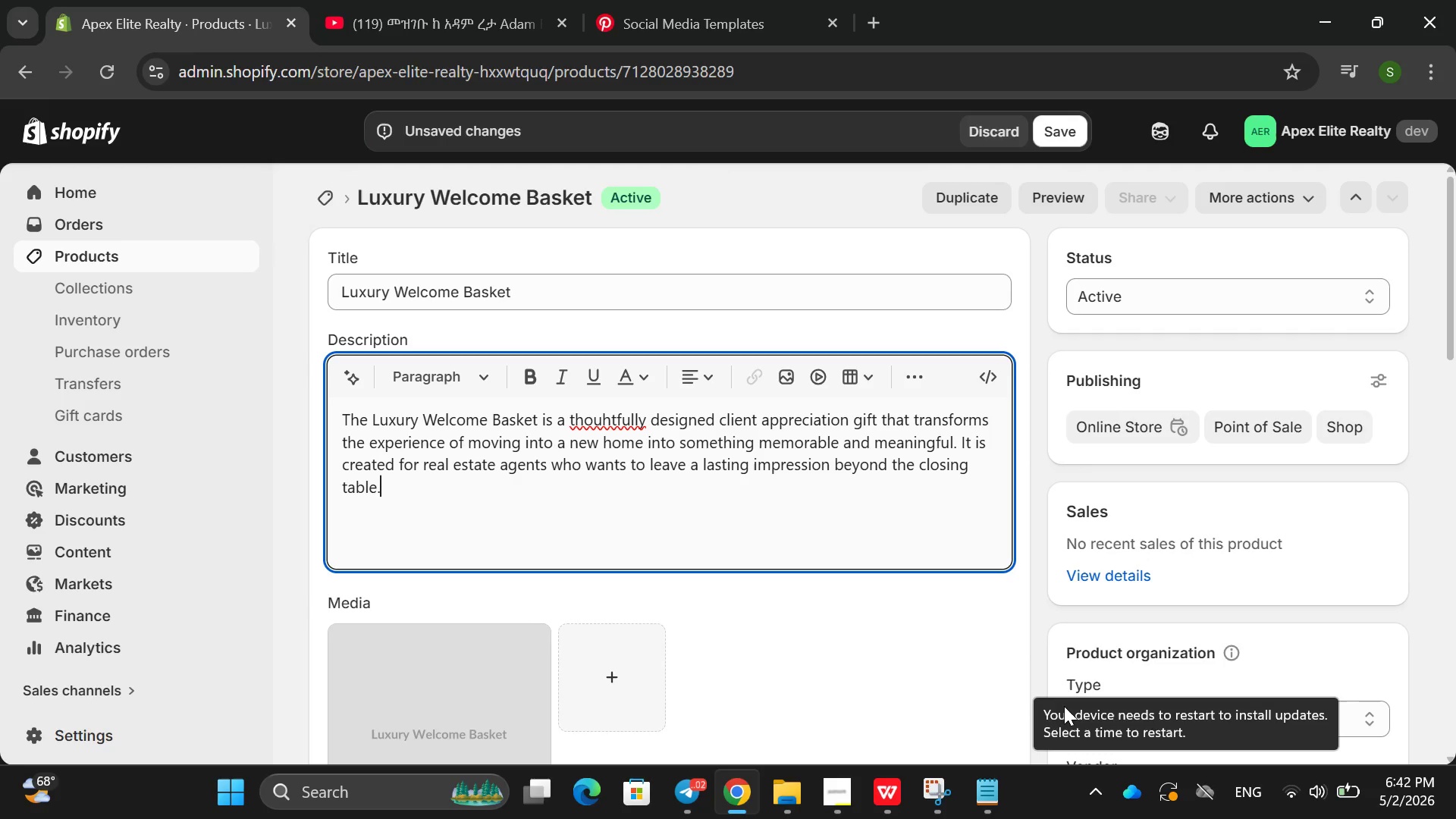 
key(Period)
 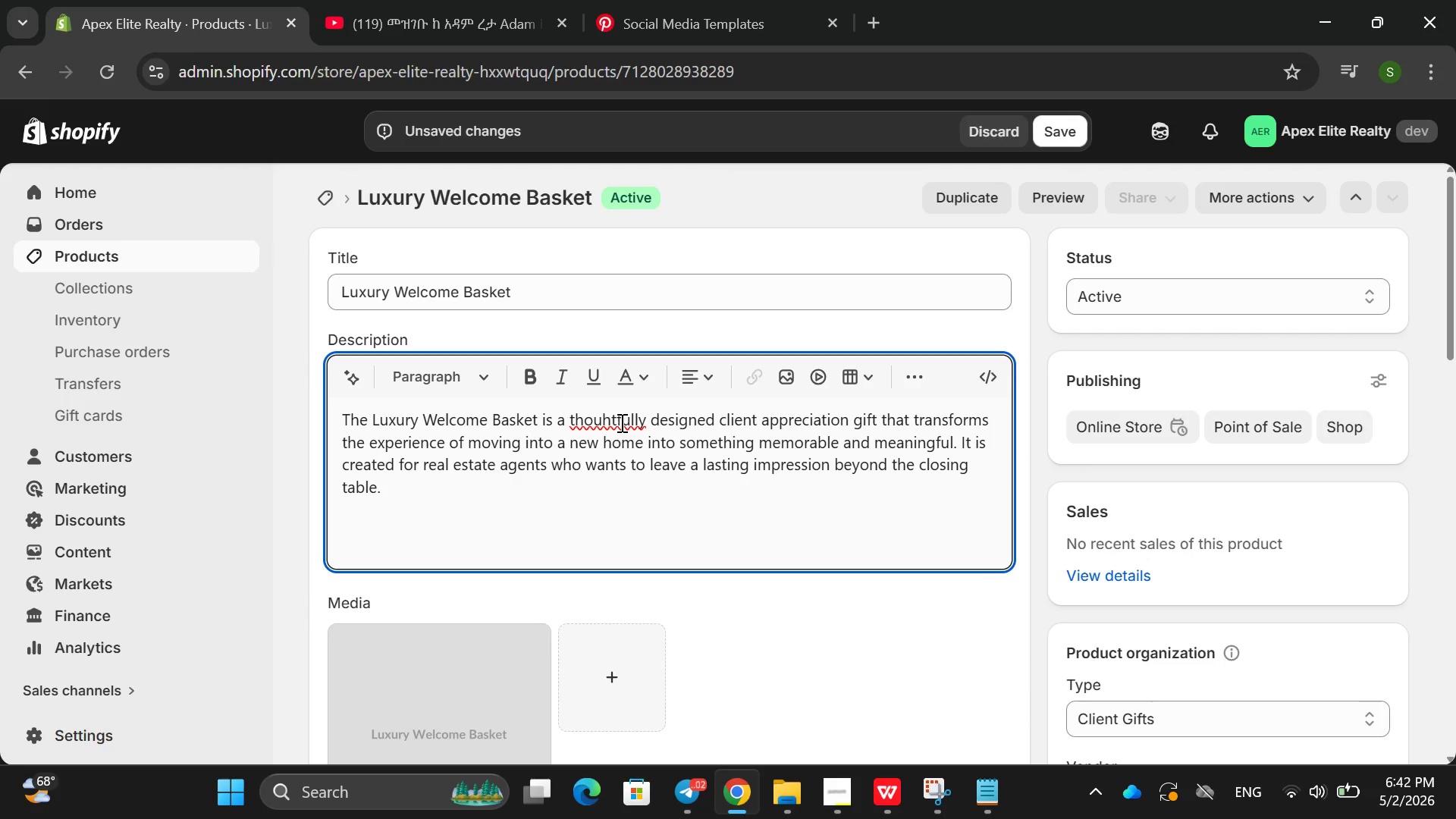 
wait(5.64)
 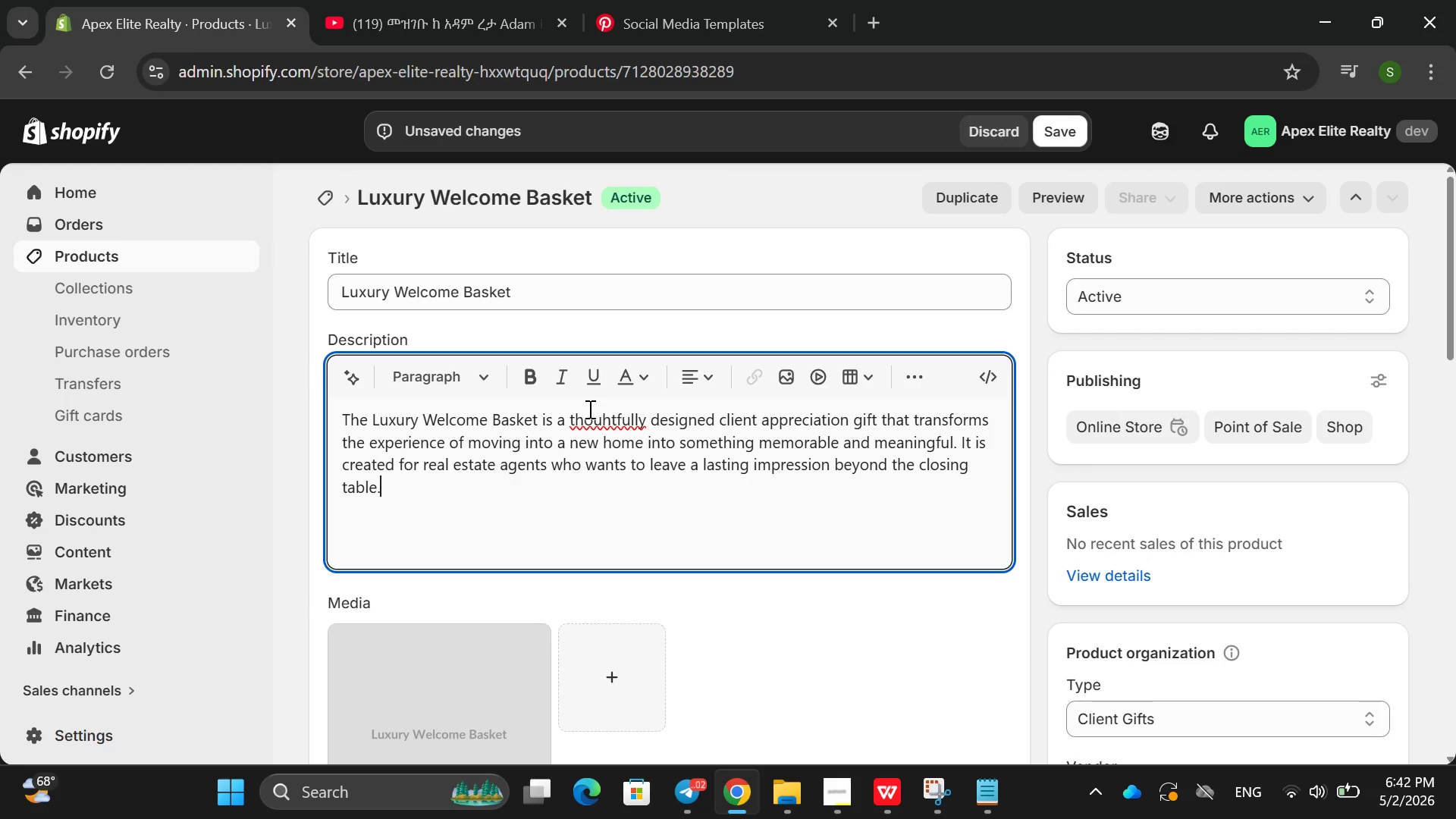 
left_click([623, 416])
 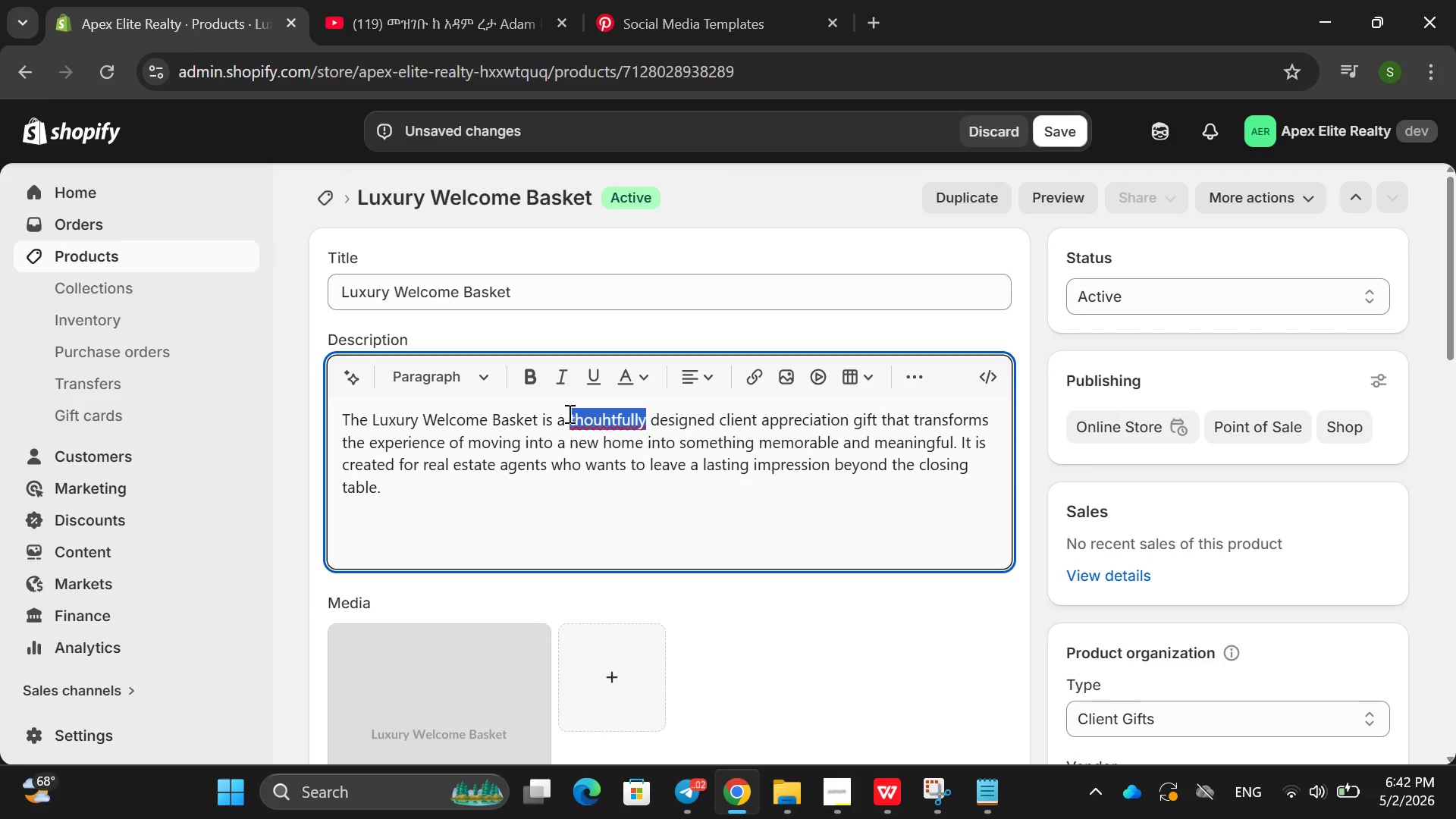 
type(thoufh)
key(Backspace)
key(Backspace)
type(ghtfully )
 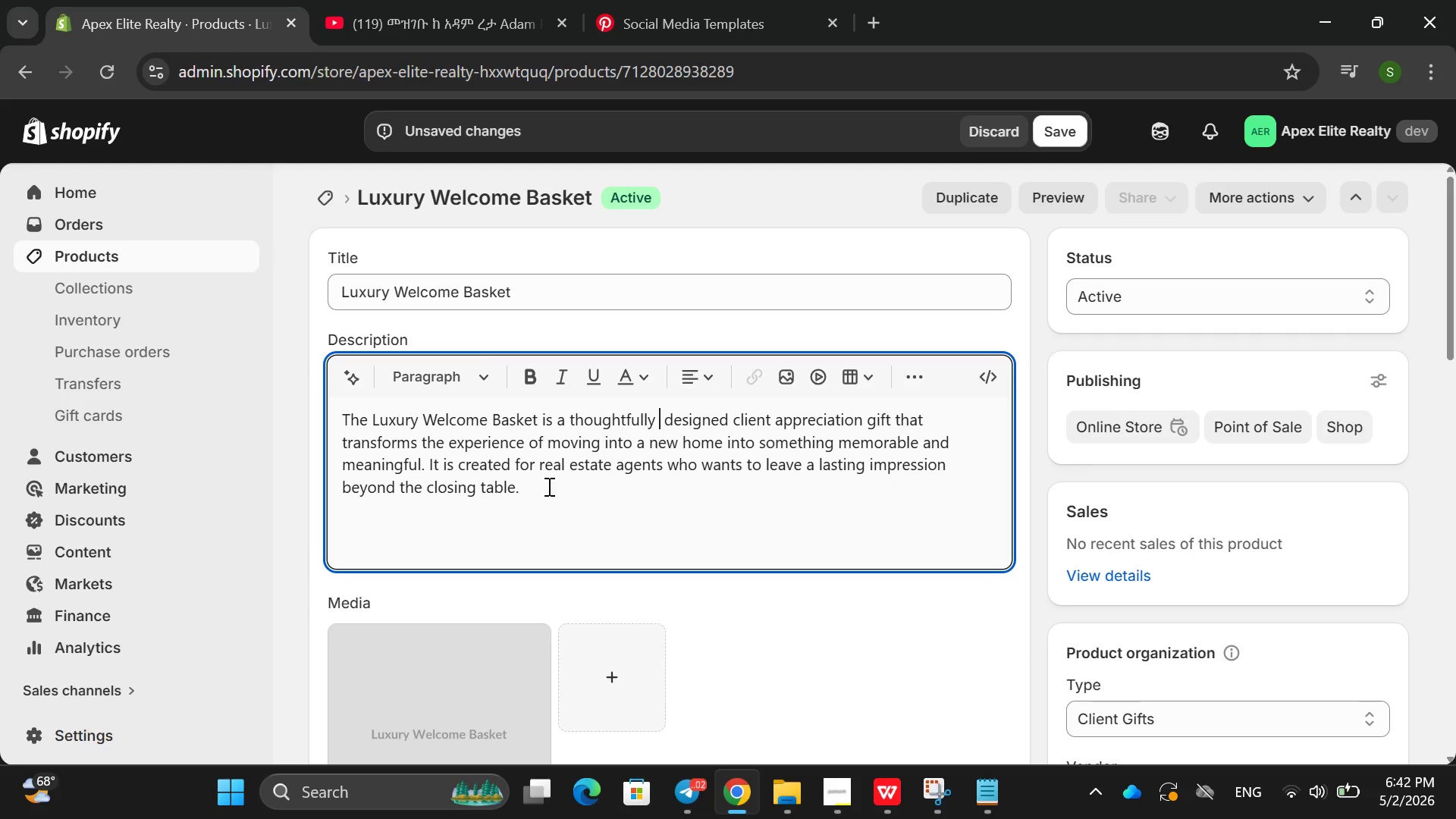 
left_click_drag(start_coordinate=[554, 490], to_coordinate=[495, 469])
 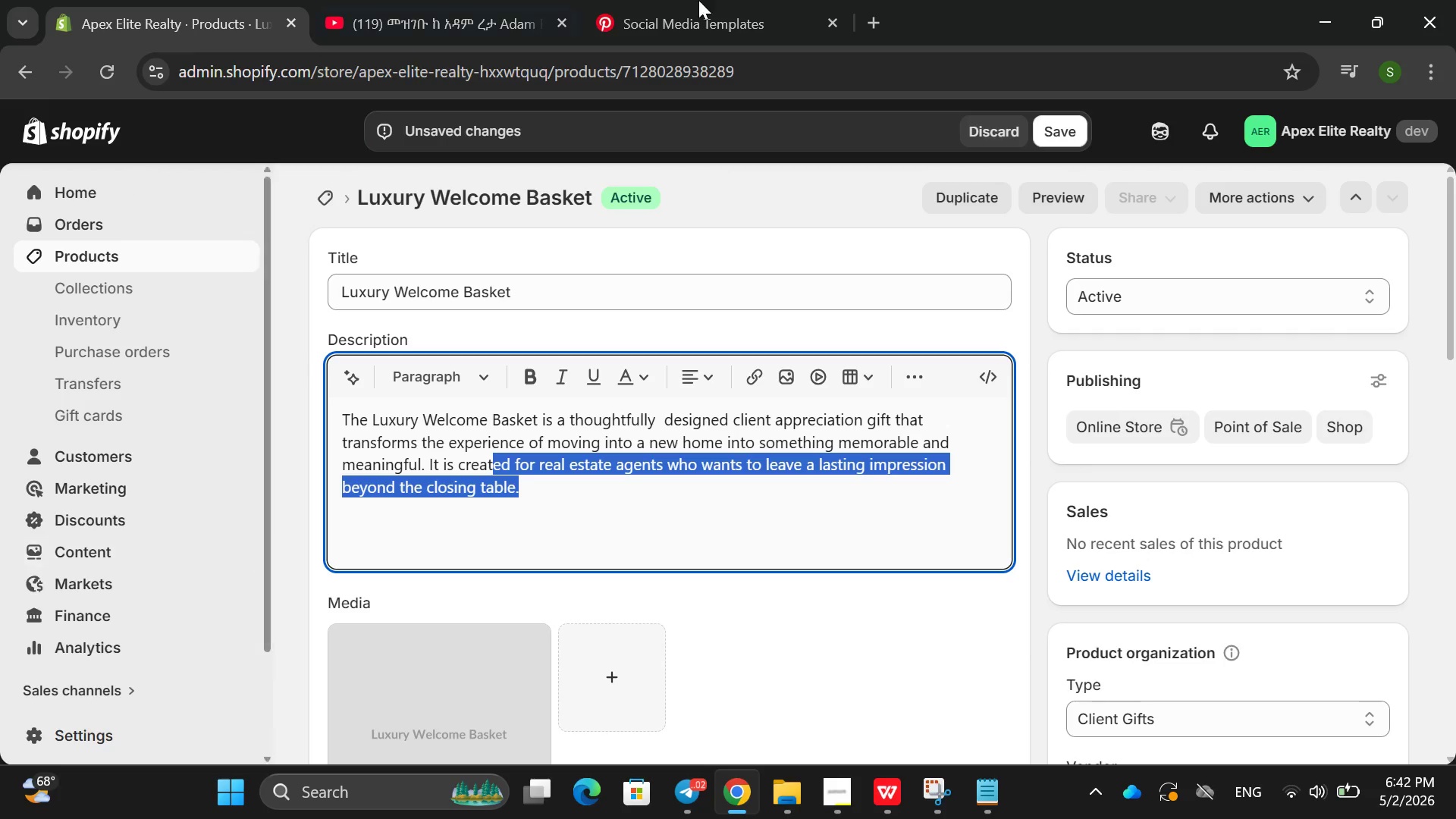 
wait(6.56)
 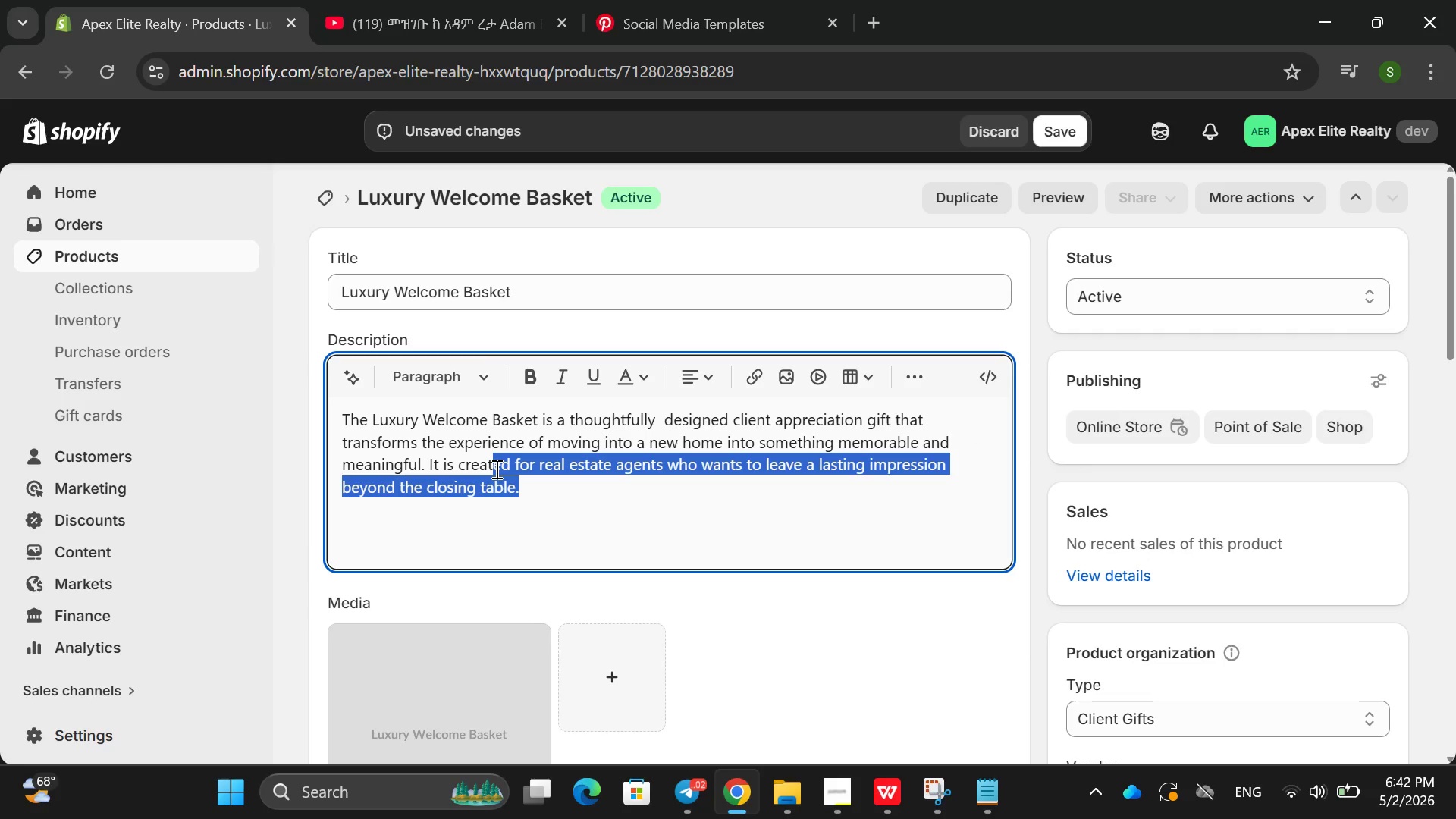 
left_click_drag(start_coordinate=[627, 509], to_coordinate=[618, 503])
 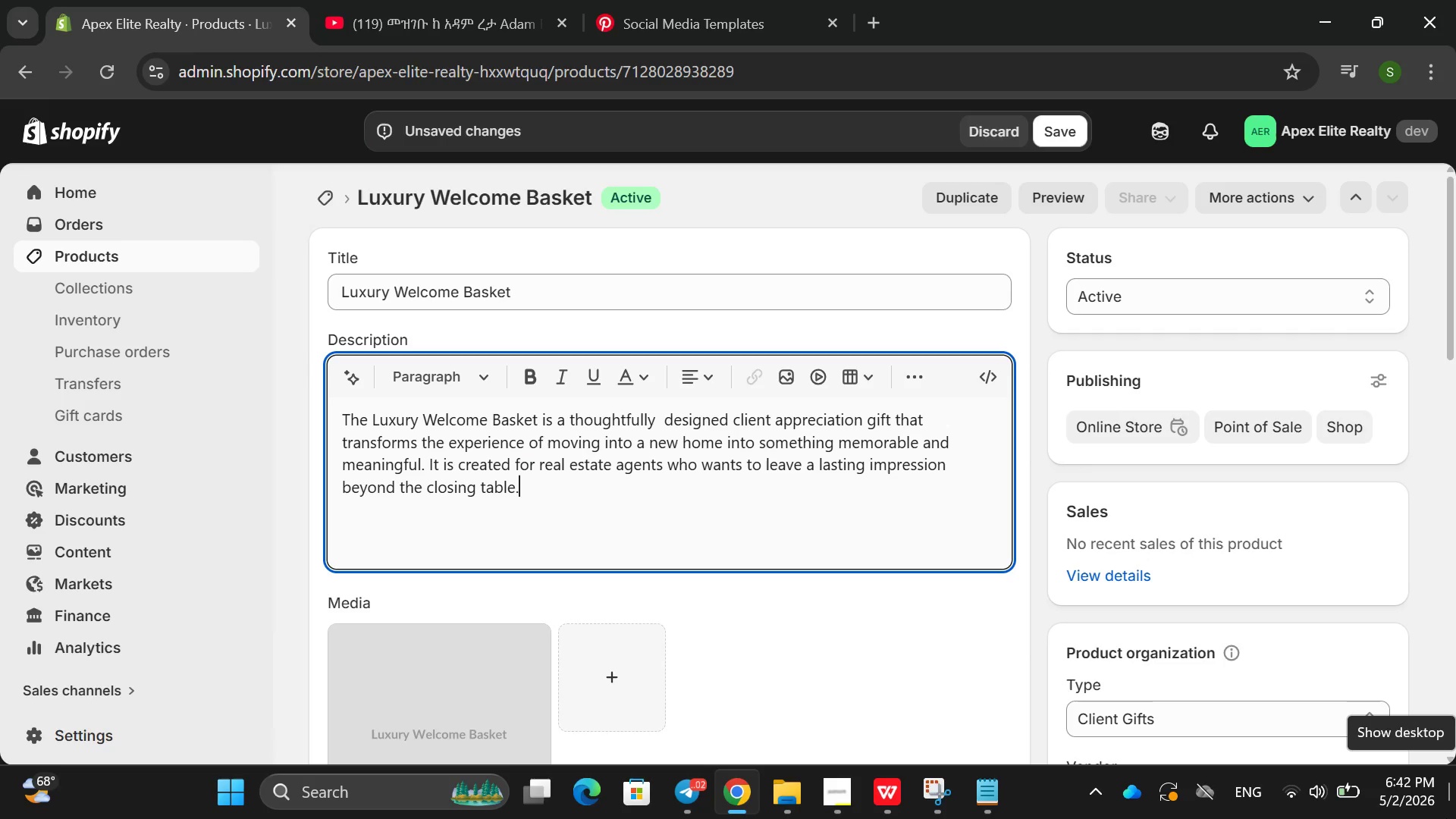 
key(Enter)
 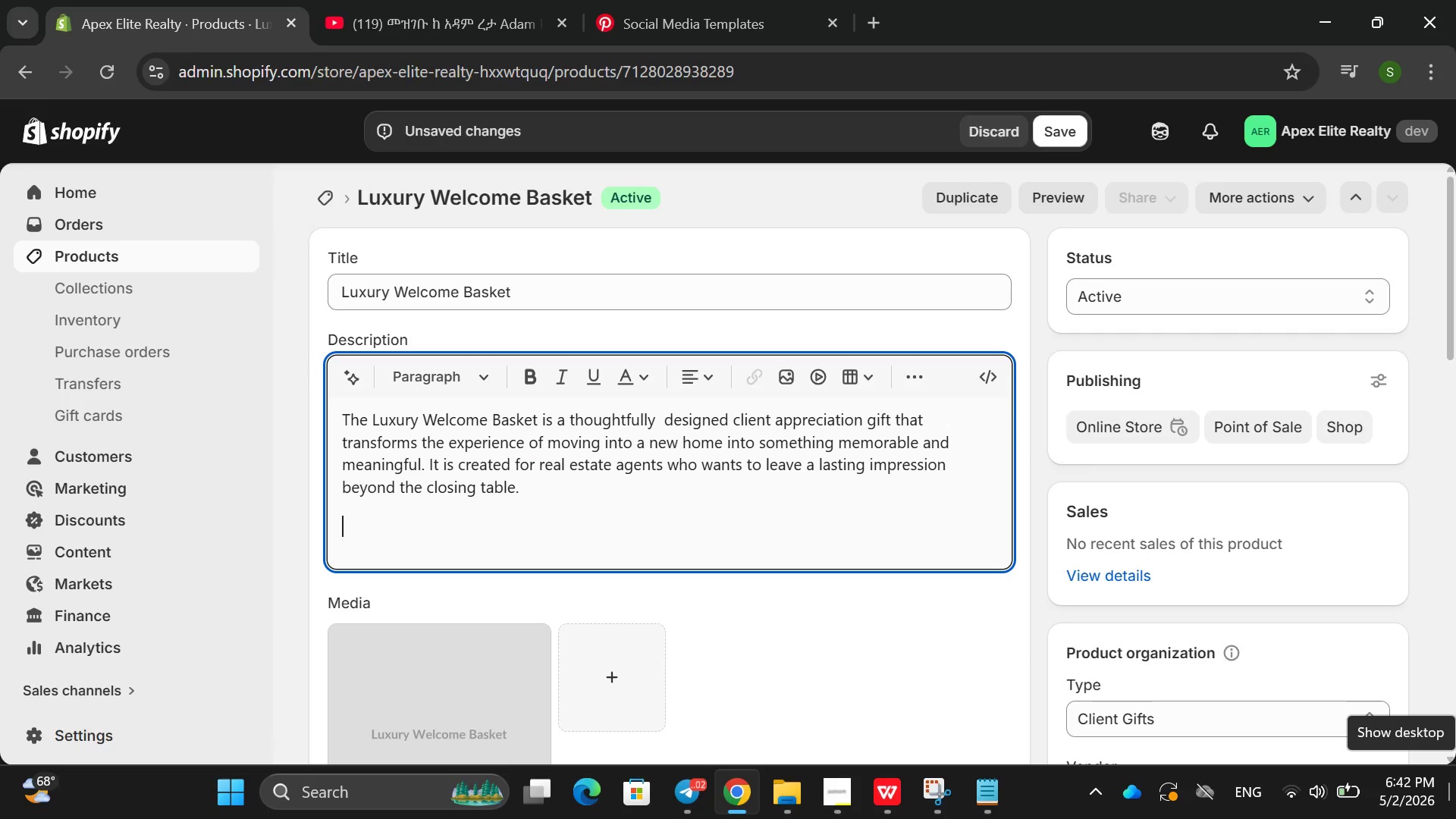 
type(Each )
key(Backspace)
key(Backspace)
key(Backspace)
key(Backspace)
 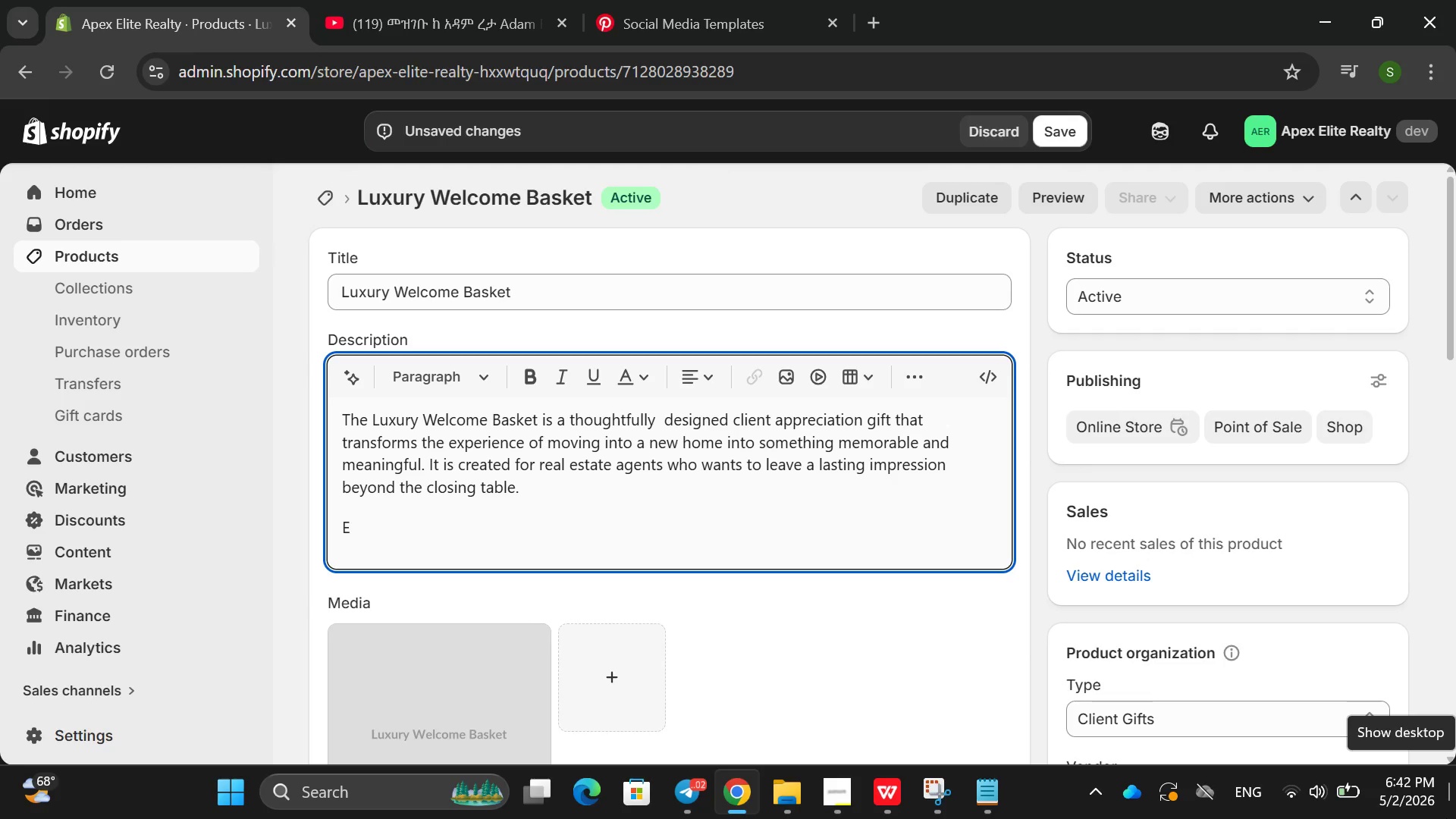 
type(ach basket is car)
 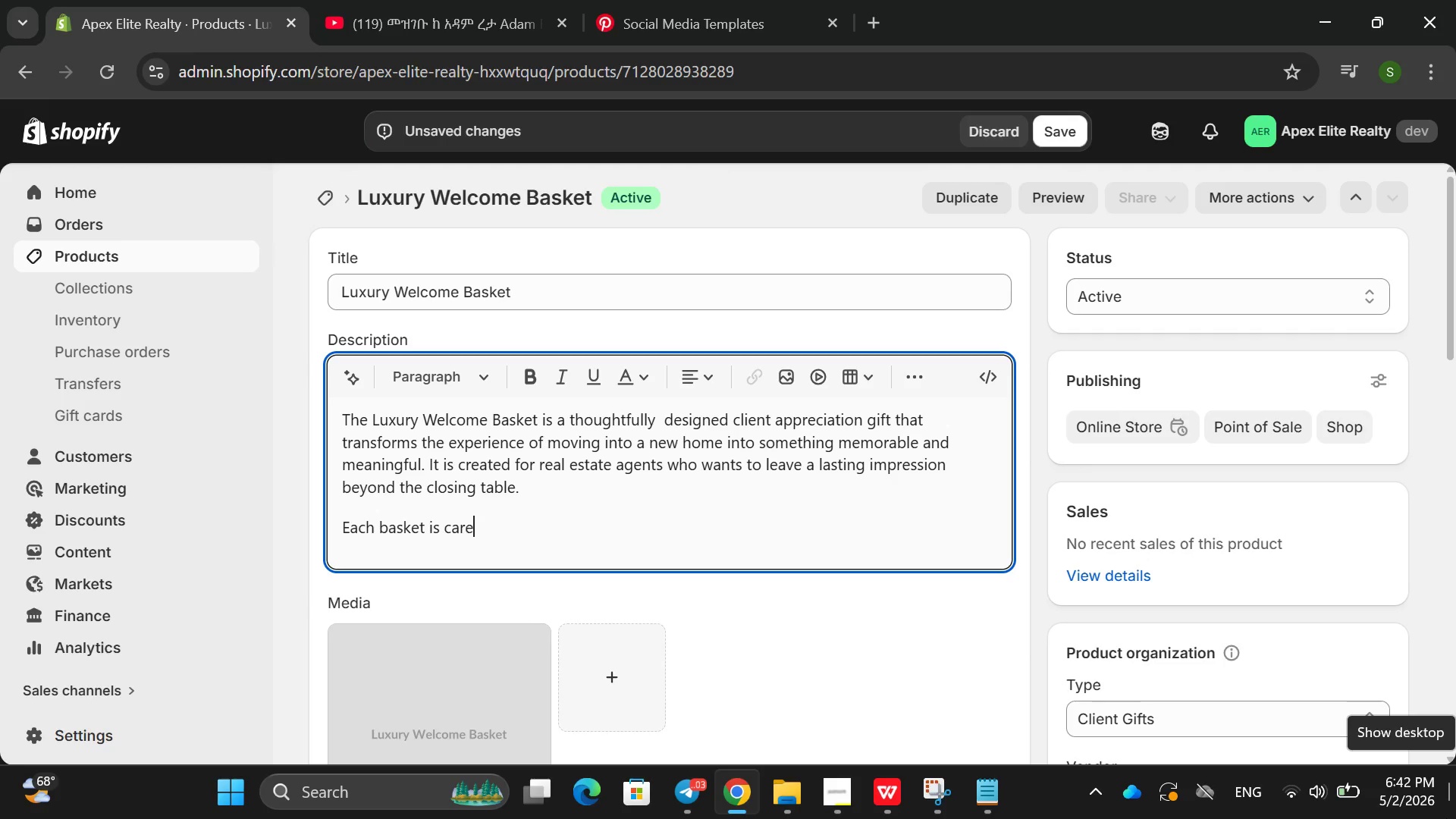 
hold_key(key=E, duration=0.36)
 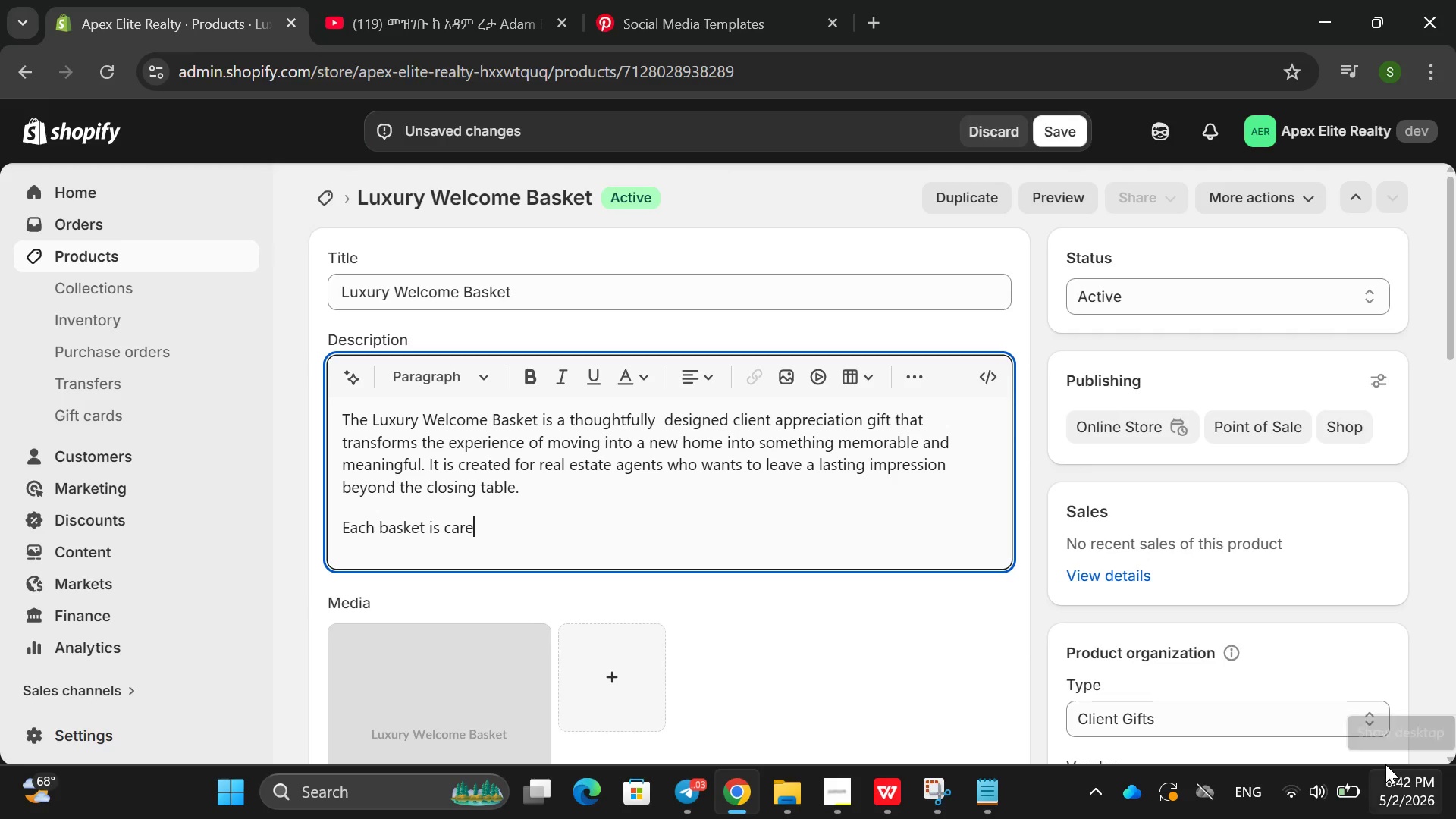 
type(fully curated with lie)
key(Backspace)
type(festyle ese=se=)
key(Backspace)
key(Backspace)
key(Backspace)
key(Backspace)
key(Backspace)
type(sentul)
key(Backspace)
key(Backspace)
type(uals)
key(Backspace)
key(Backspace)
key(Backspace)
key(Backspace)
type(ials that blend comfort,e)
key(Backspace)
type( elegance and pracr)
key(Backspace)
type(tically )
key(Backspace)
key(Backspace)
key(Backspace)
type(ut)
key(Backspace)
key(Backspace)
type(ity )
key(Backspace)
type(,)
key(Backspace)
type(. Thee f)
key(Backspace)
key(Backspace)
key(Backspace)
type( goal is to make clients deel w)
key(Backspace)
key(Backspace)
key(Backspace)
key(Backspace)
key(Backspace)
key(Backspace)
type(feelw )
key(Backspace)
key(Backspace)
type( welcomed =, )
key(Backspace)
key(Backspace)
key(Backspace)
type(, valued adn vel)
key(Backspace)
key(Backspace)
key(Backspace)
type(celebrR)
key(Backspace)
type(TED)
key(Backspace)
key(Backspace)
key(Backspace)
key(Backspace)
type(a)
key(Backspace)
type(rated from the moment they recie)
key(Backspace)
key(Backspace)
type(eiev)
key(Backspace)
type(ve )
key(Backspace)
key(Backspace)
key(Backspace)
key(Backspace)
type(ve it. The presentation is e)
key(Backspace)
type(designed to reflect premoik )
key(Backspace)
key(Backspace)
key(Backspace)
key(Backspace)
type(ium quality )
key(Backspace)
type(, reinforcing the agents )
key(Backspace)
type(;)
key(Backspace)
type('s brand )
key(Backspace)
key(Backspace)
key(Backspace)
key(Backspace)
key(Backspace)
type('s brand as profeds)
key(Backspace)
key(Backspace)
type(ssional and client-fouc)
key(Backspace)
key(Backspace)
type(cued )
key(Backspace)
key(Backspace)
key(Backspace)
type(sed. )
 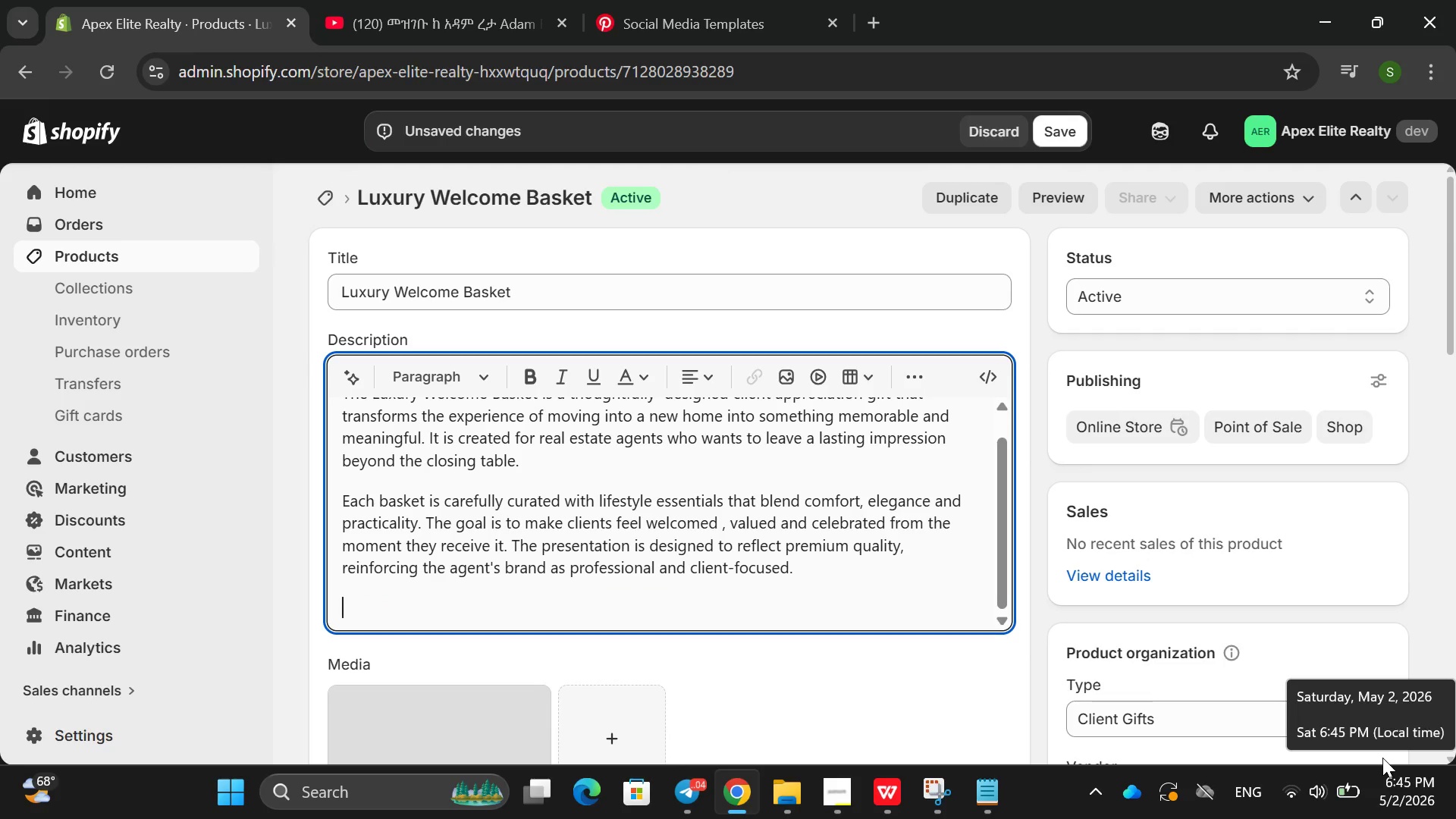 
 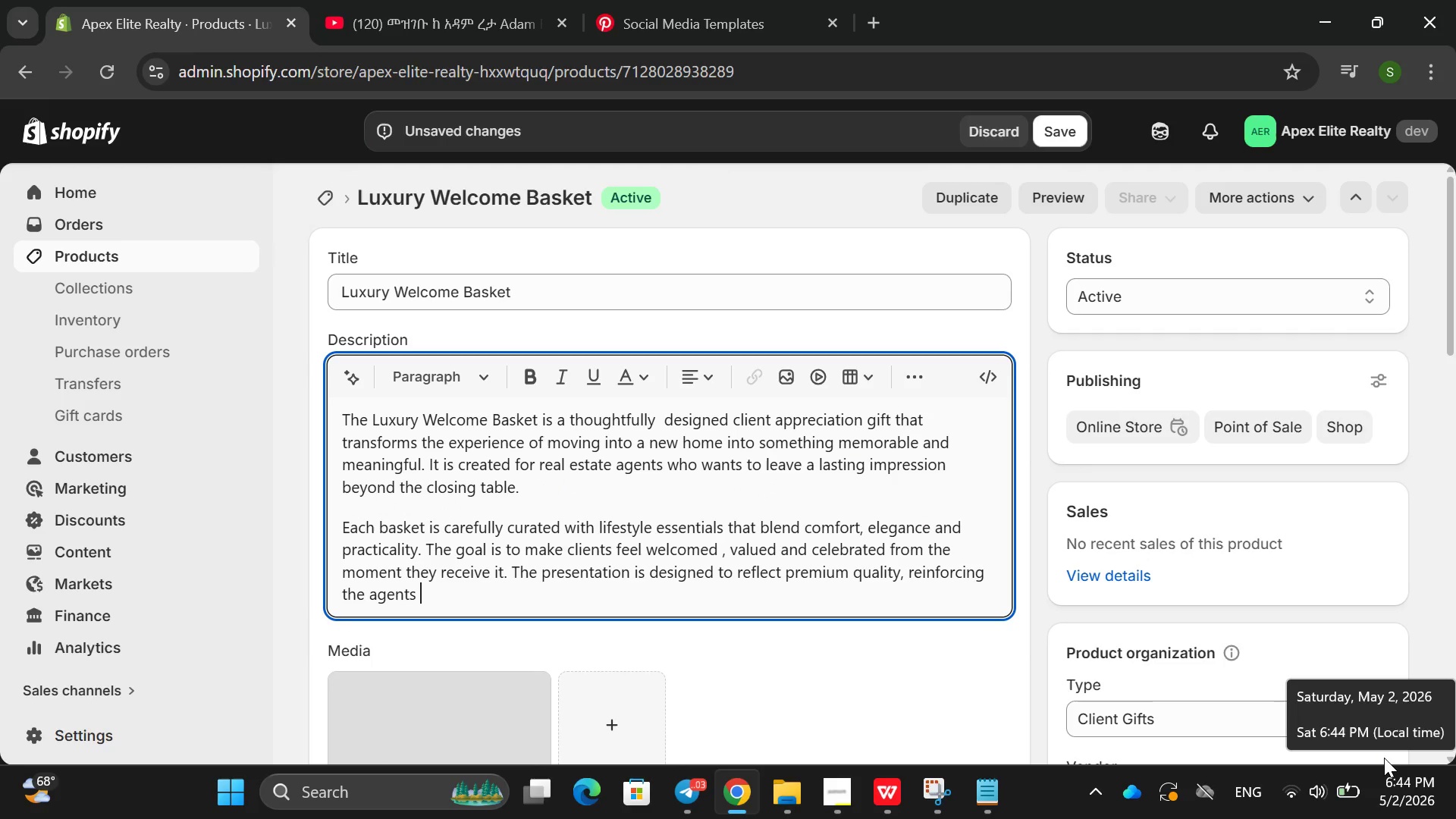 
key(Enter)
 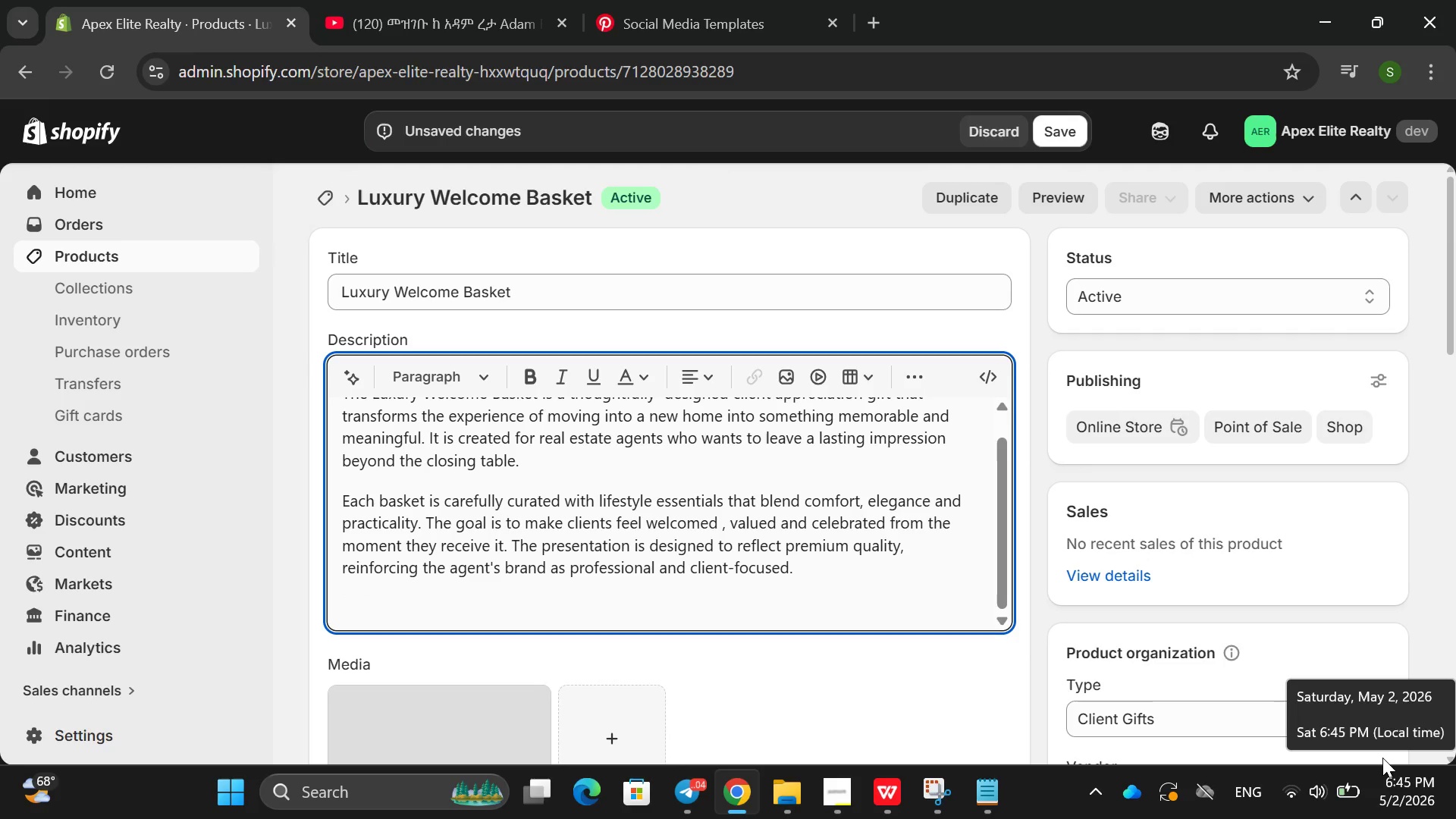 
type(The silver f)
key(Backspace)
type(rie)
key(Backspace)
key(Backspace)
key(Backspace)
type(tier offers a as)
key(Backspace)
key(Backspace)
type(siple yet refined selection of home )
 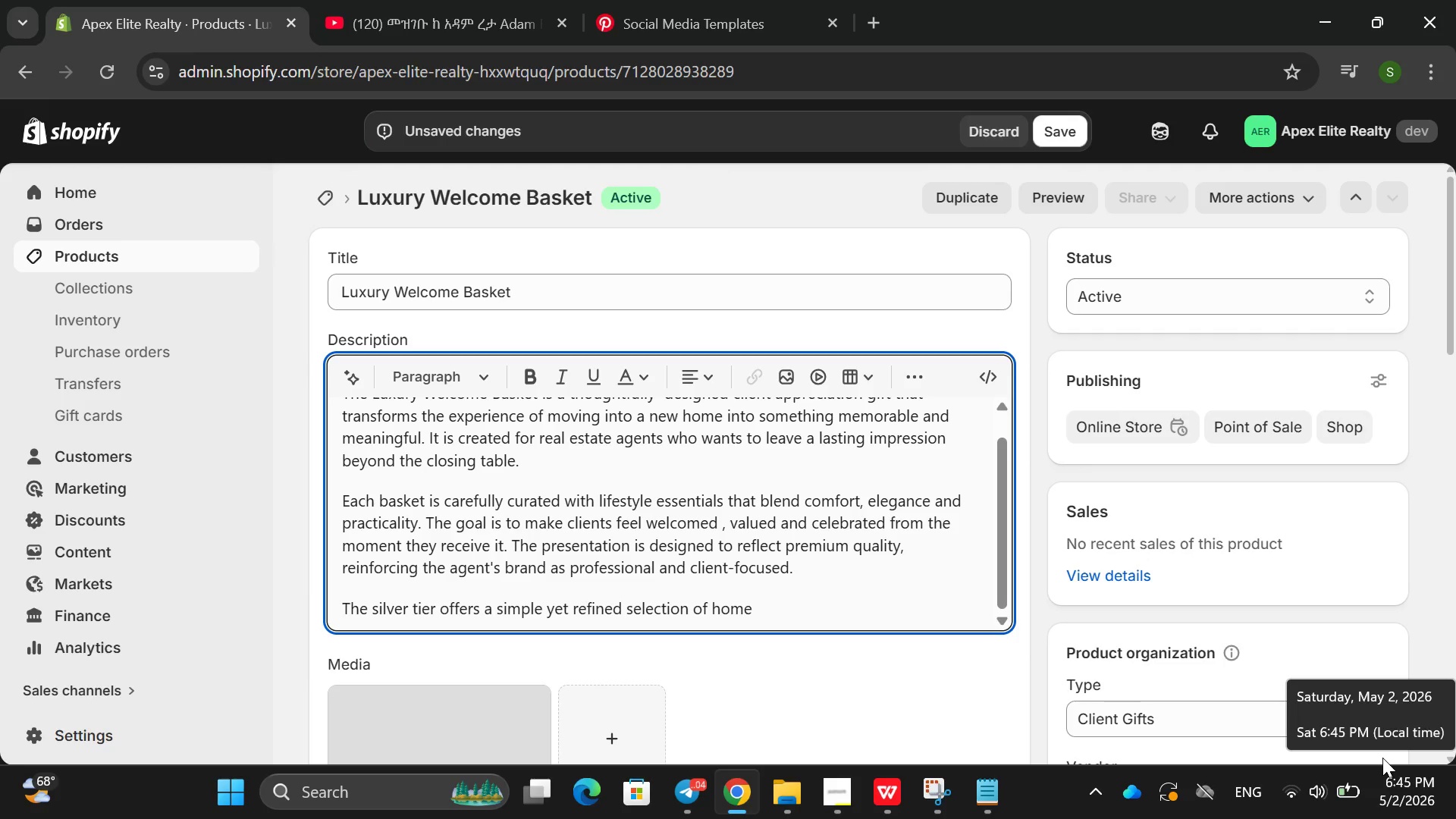 
left_click([827, 798])
 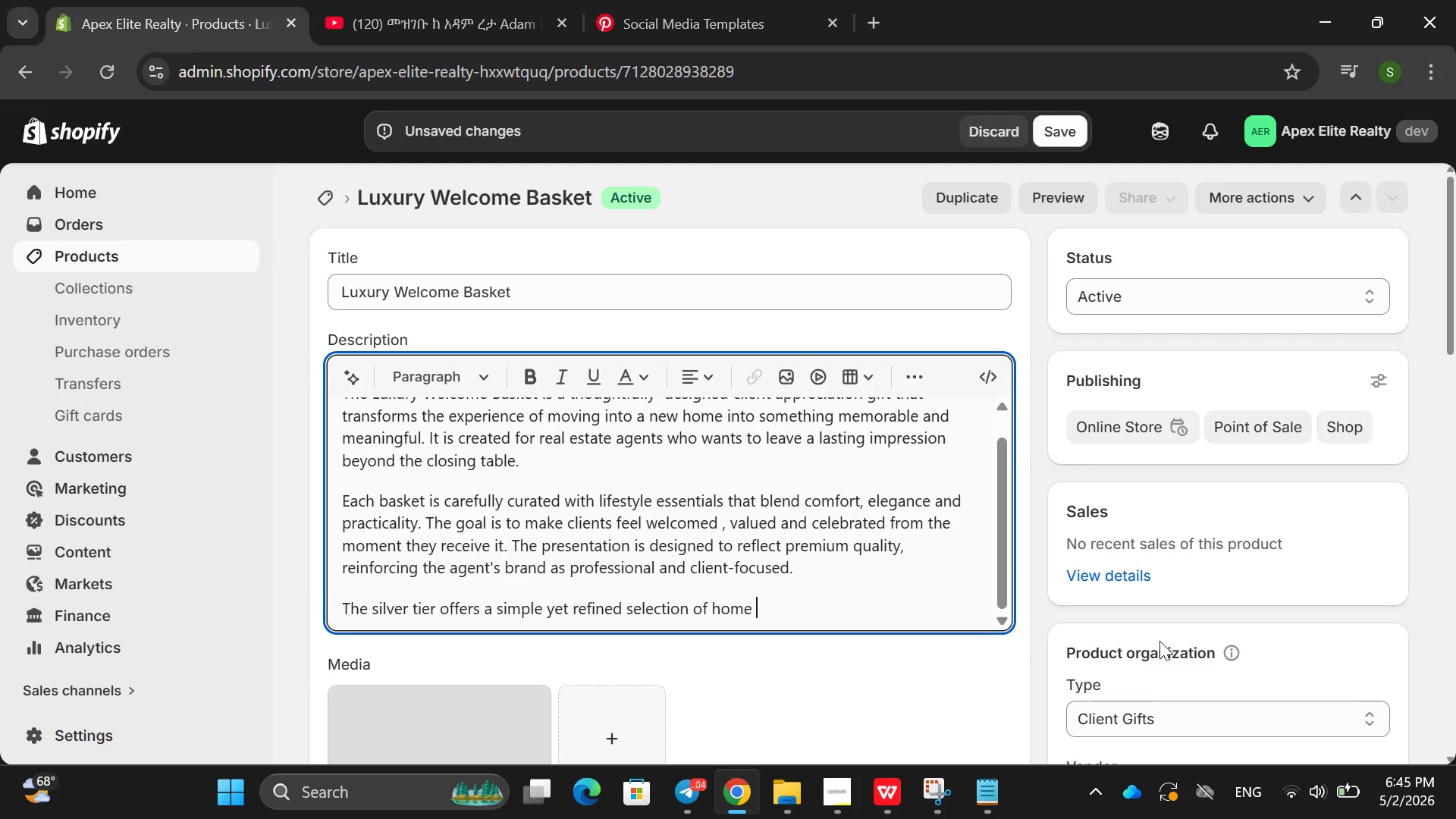 
wait(17.62)
 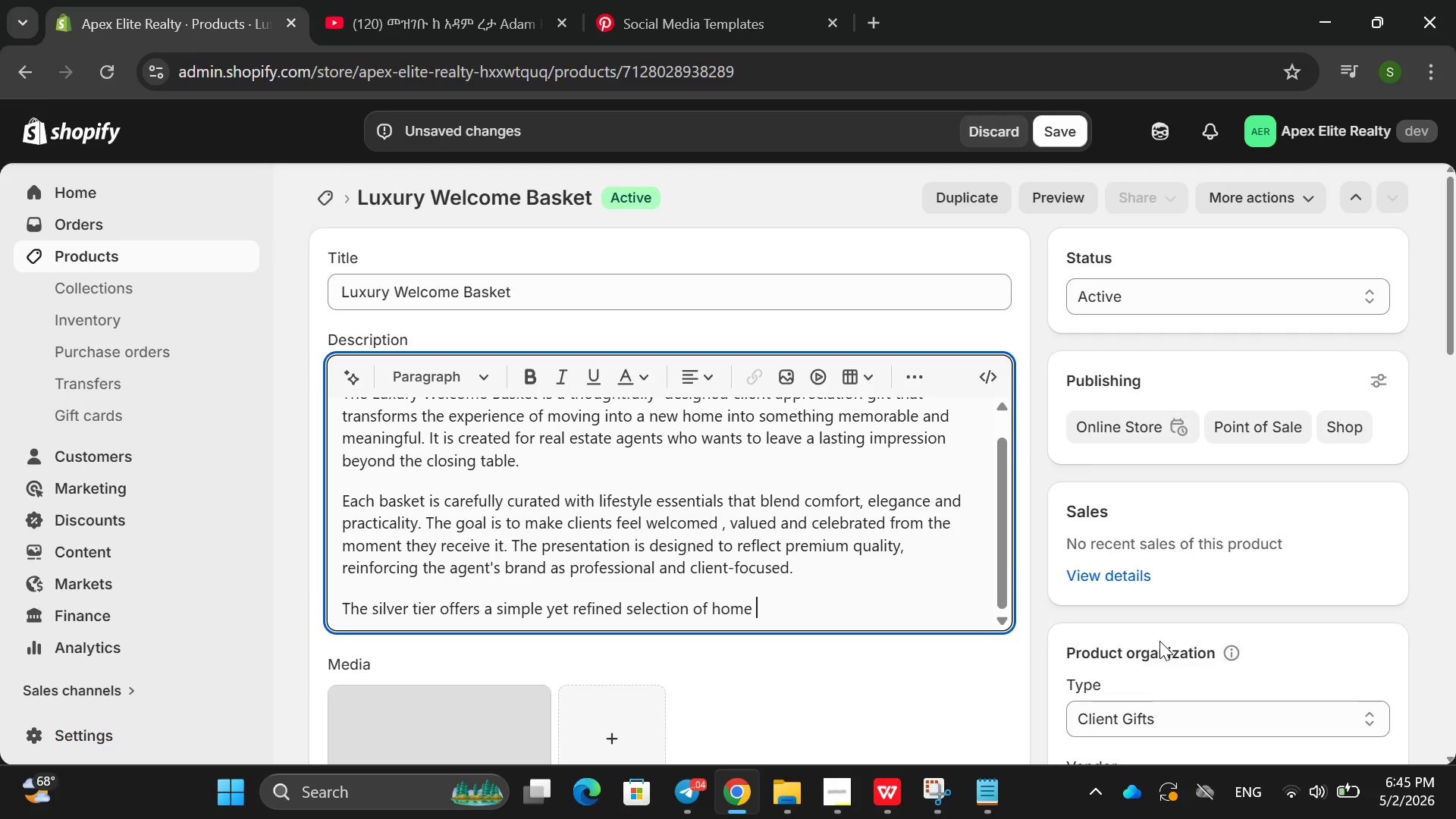 
left_click([843, 790])